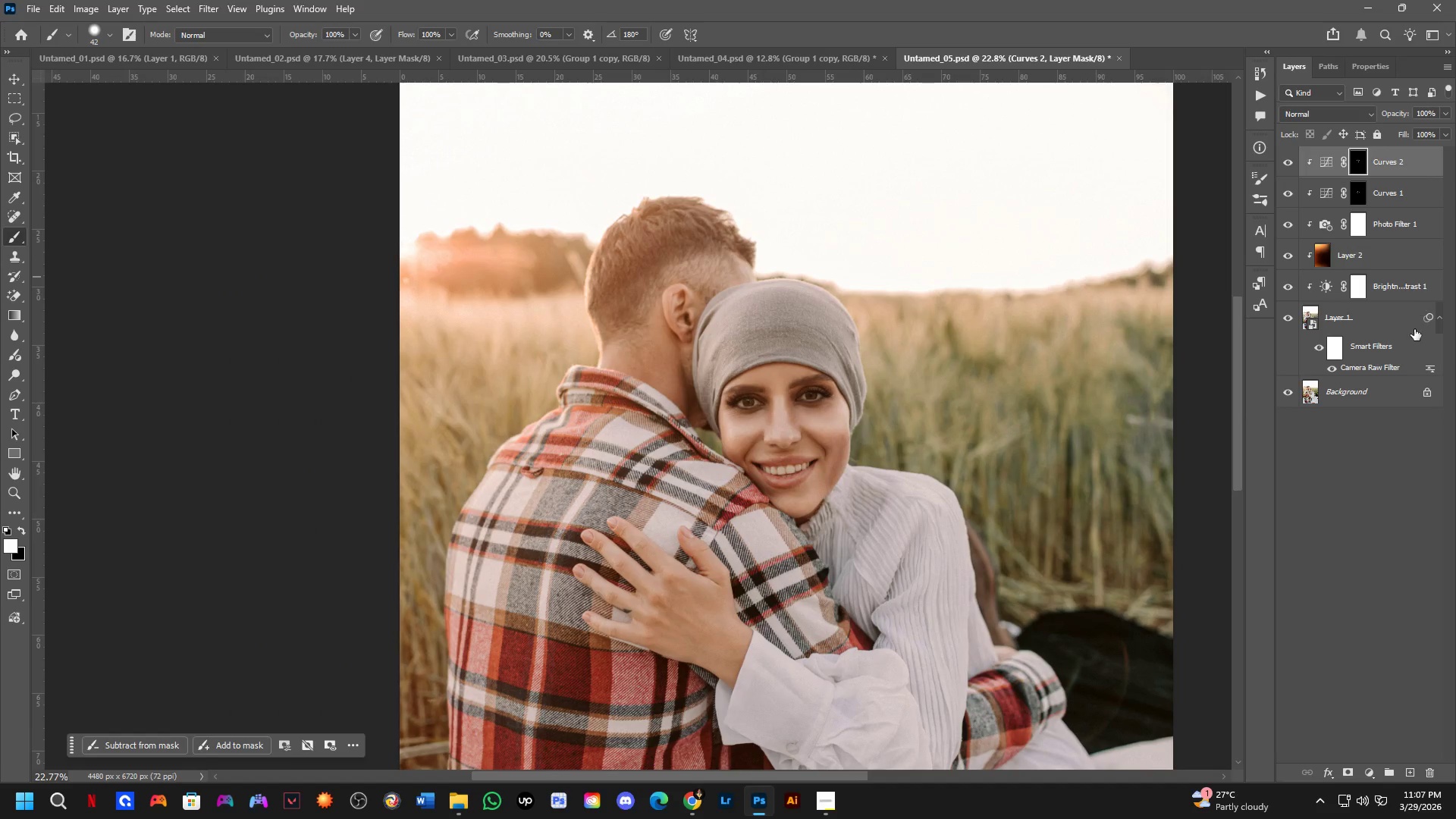 
left_click([1409, 321])
 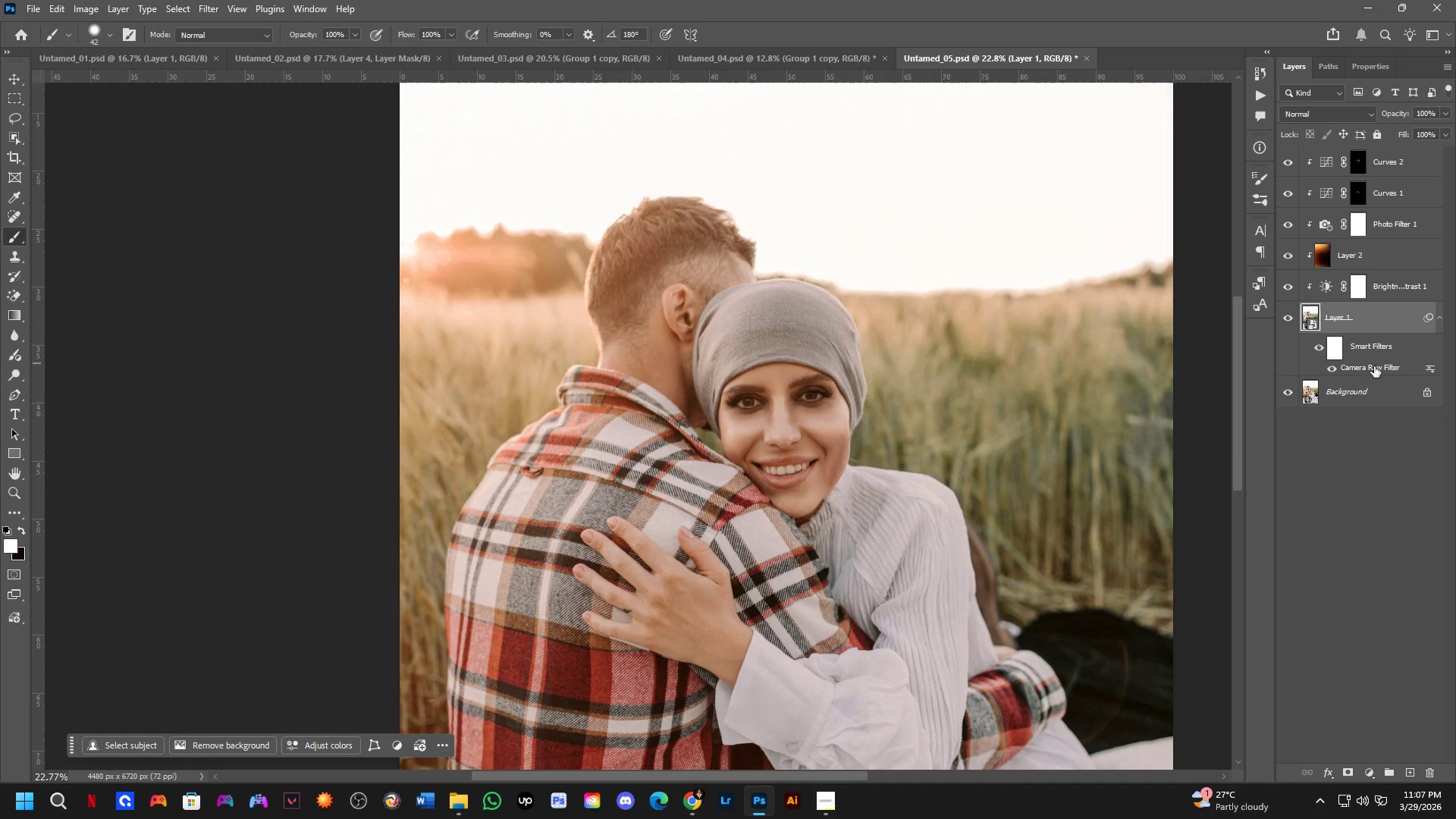 
double_click([1374, 366])
 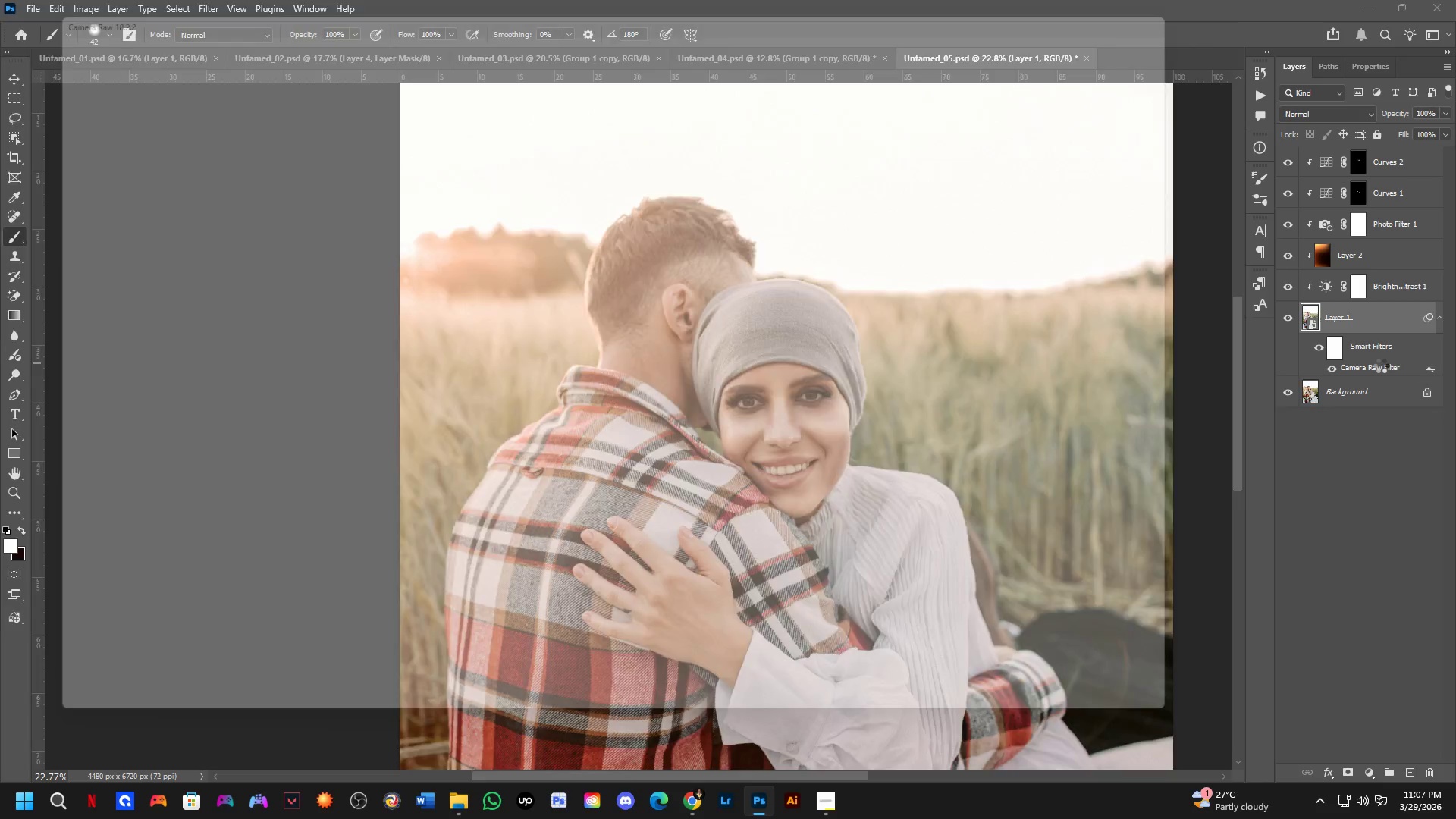 
key(Escape)
 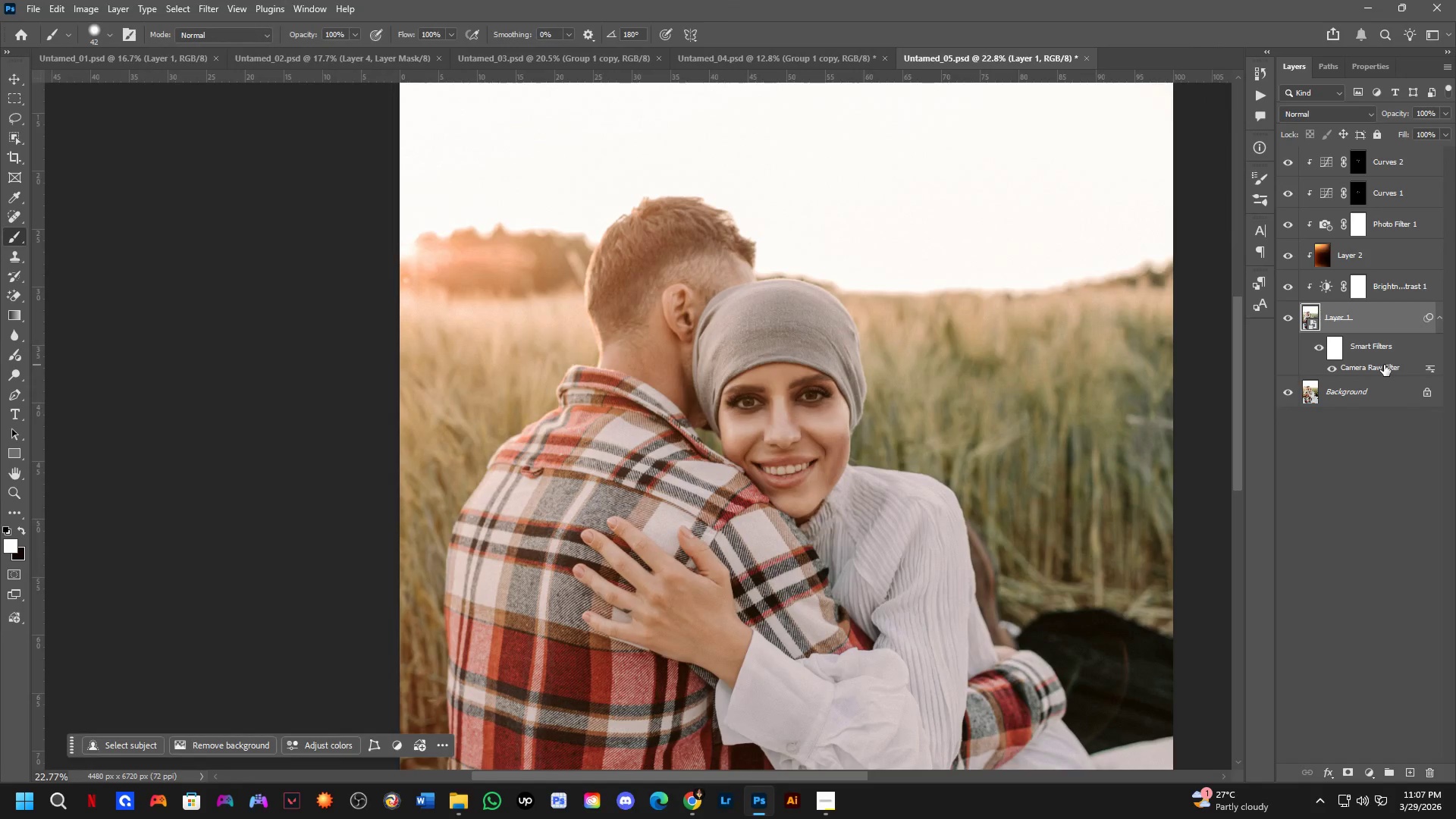 
key(Control+Shift+A)
 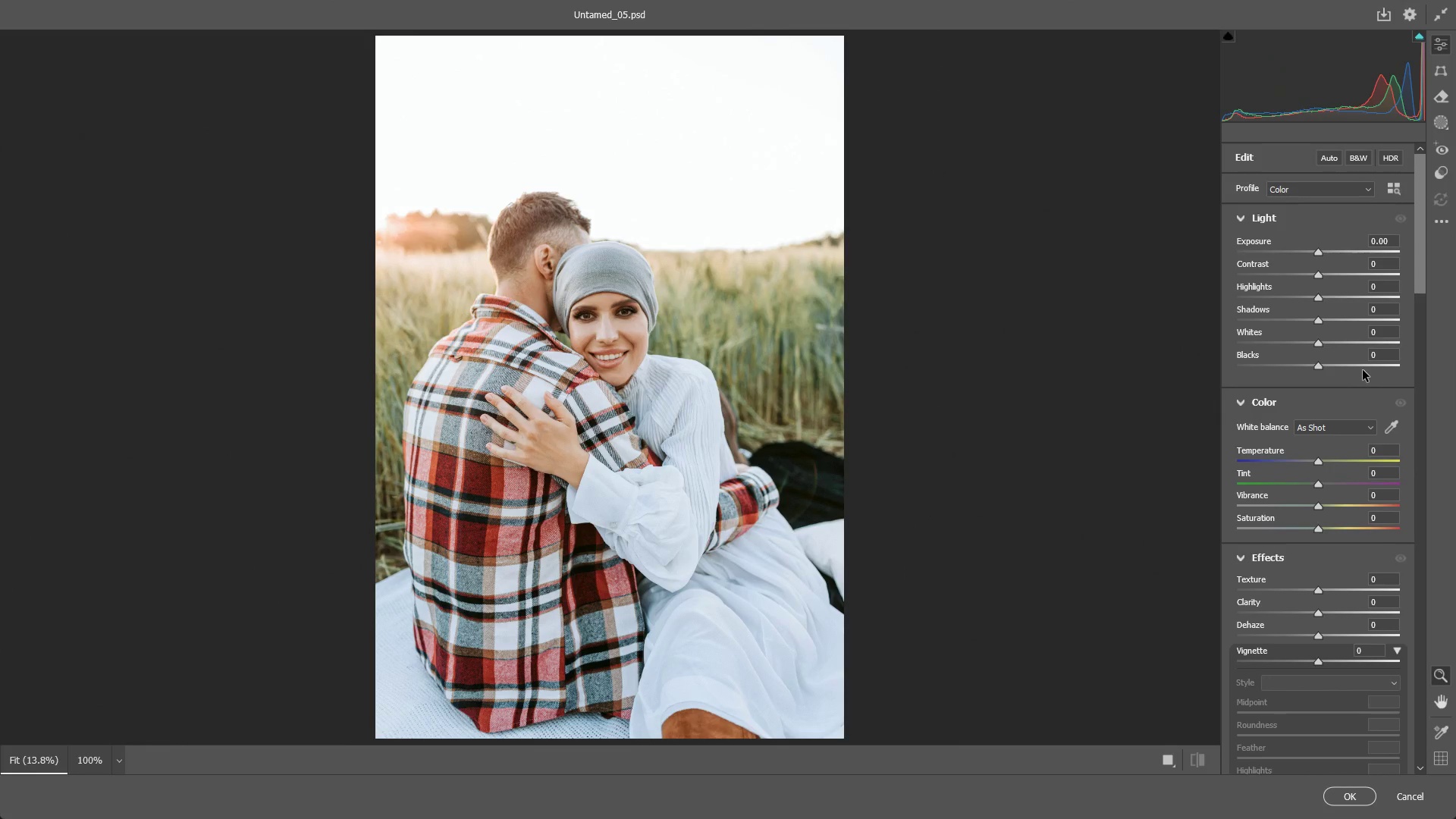 
wait(7.55)
 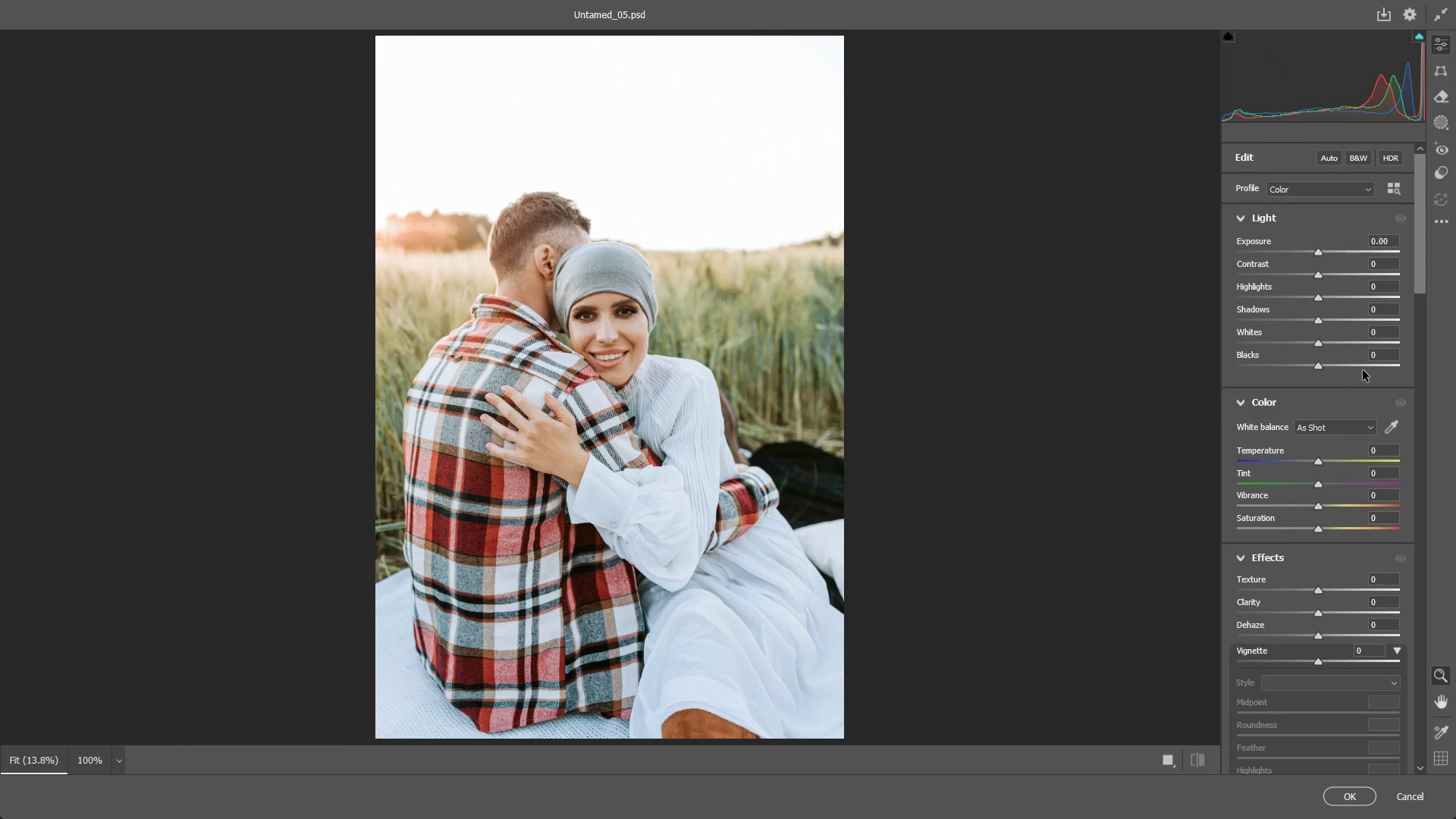 
left_click_drag(start_coordinate=[617, 344], to_coordinate=[673, 369])
 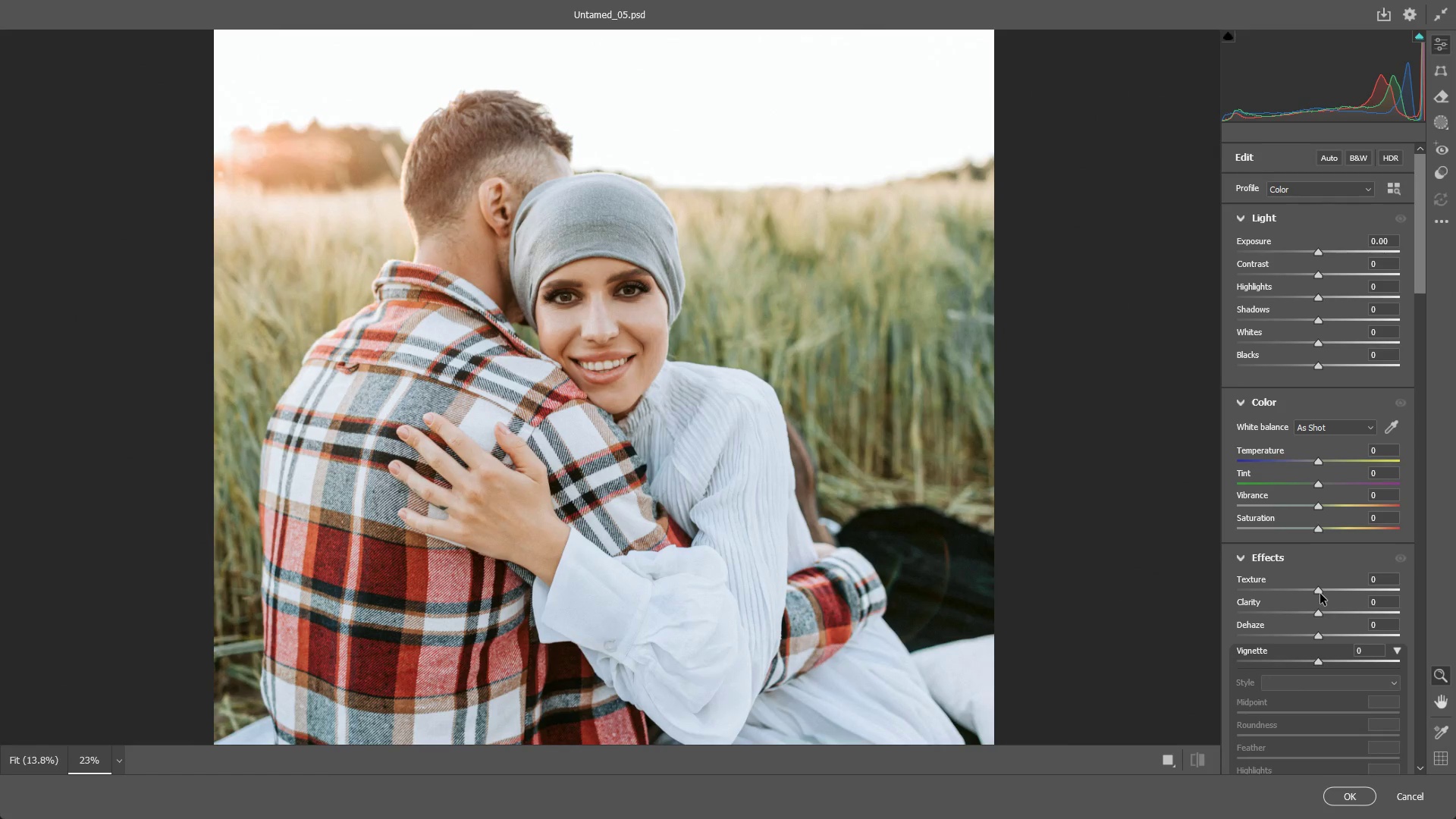 
left_click_drag(start_coordinate=[1321, 592], to_coordinate=[1329, 592])
 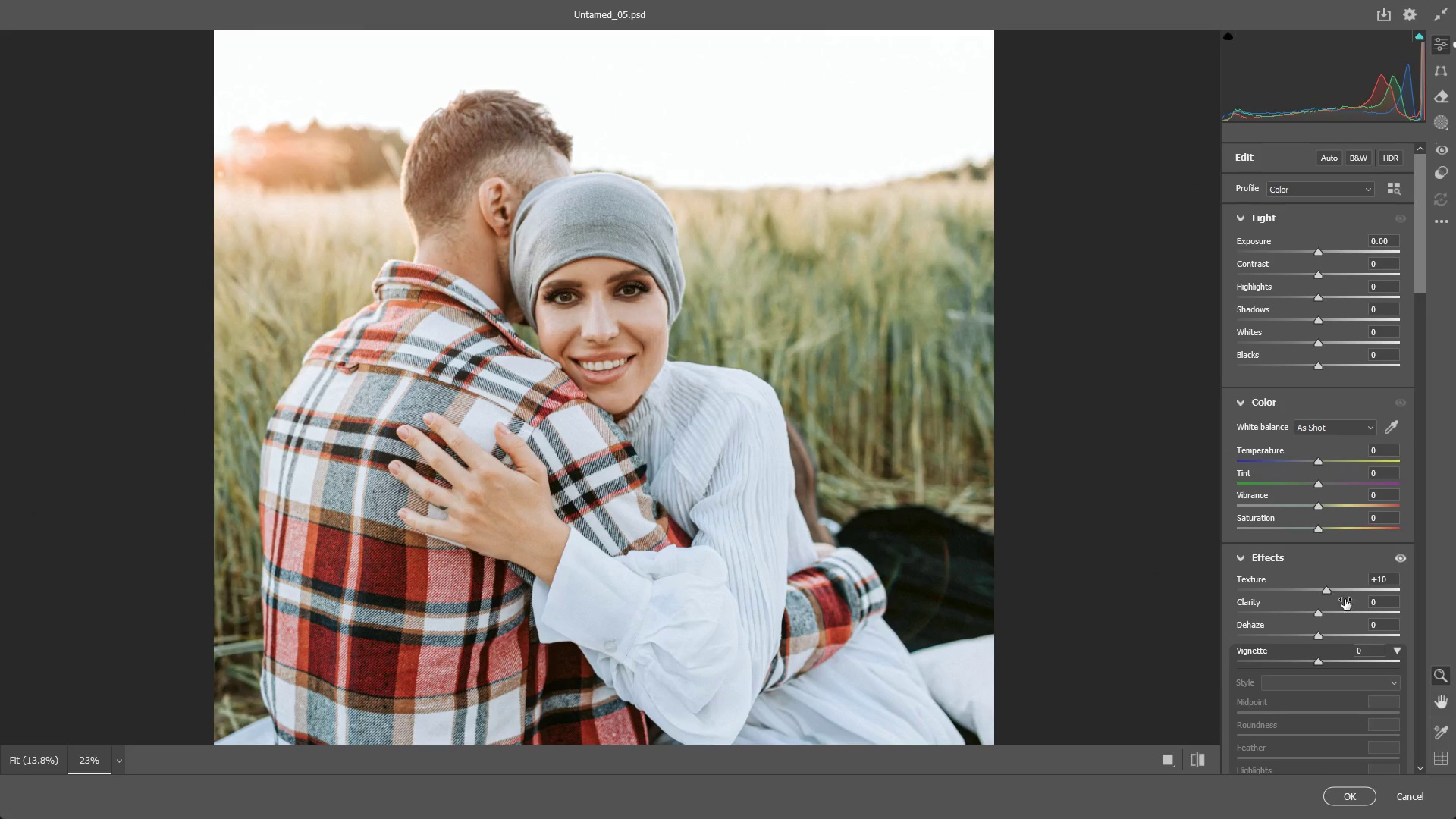 
scroll: coordinate [1332, 626], scroll_direction: down, amount: 16.0
 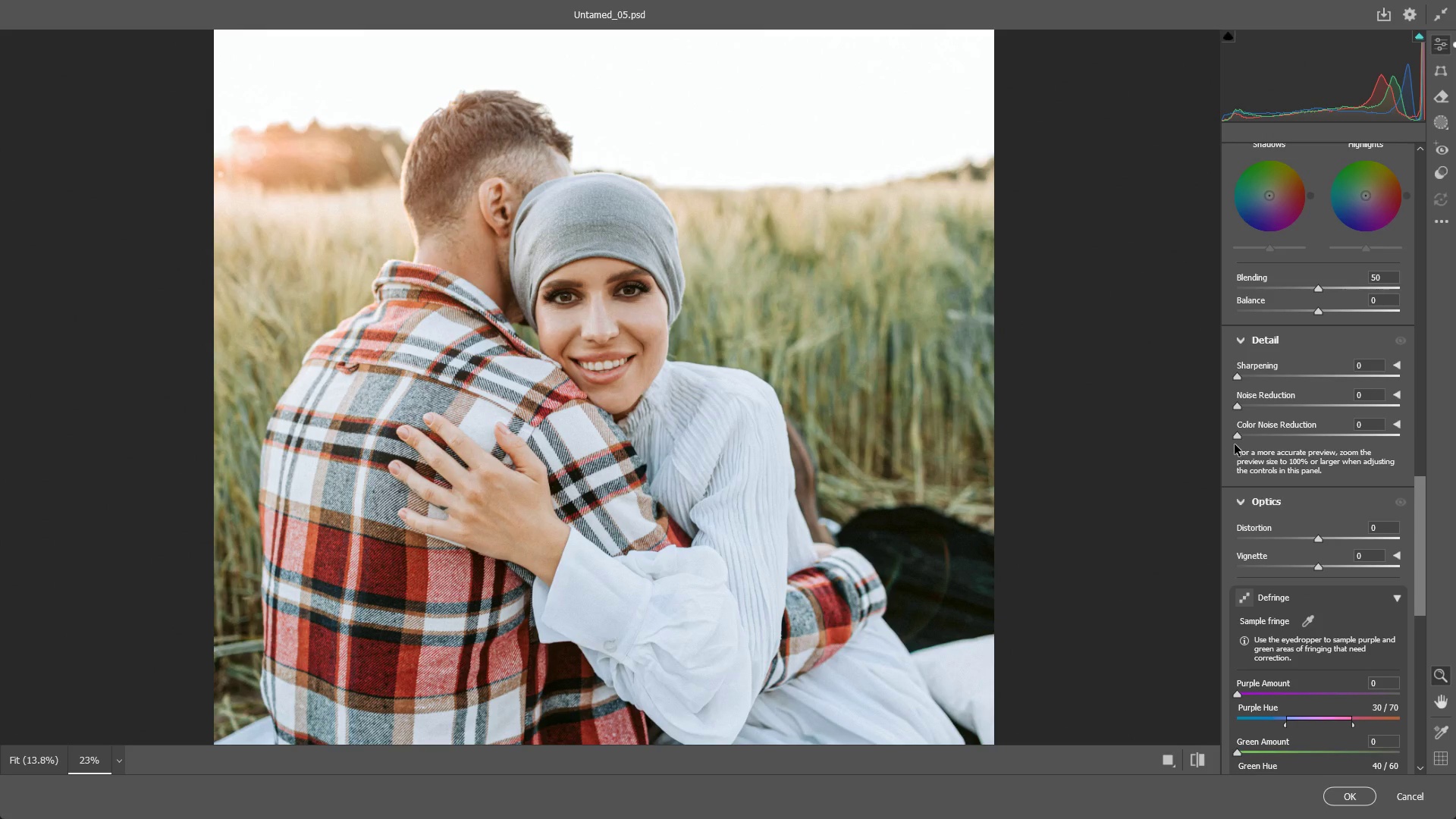 
left_click_drag(start_coordinate=[1242, 436], to_coordinate=[1435, 451])
 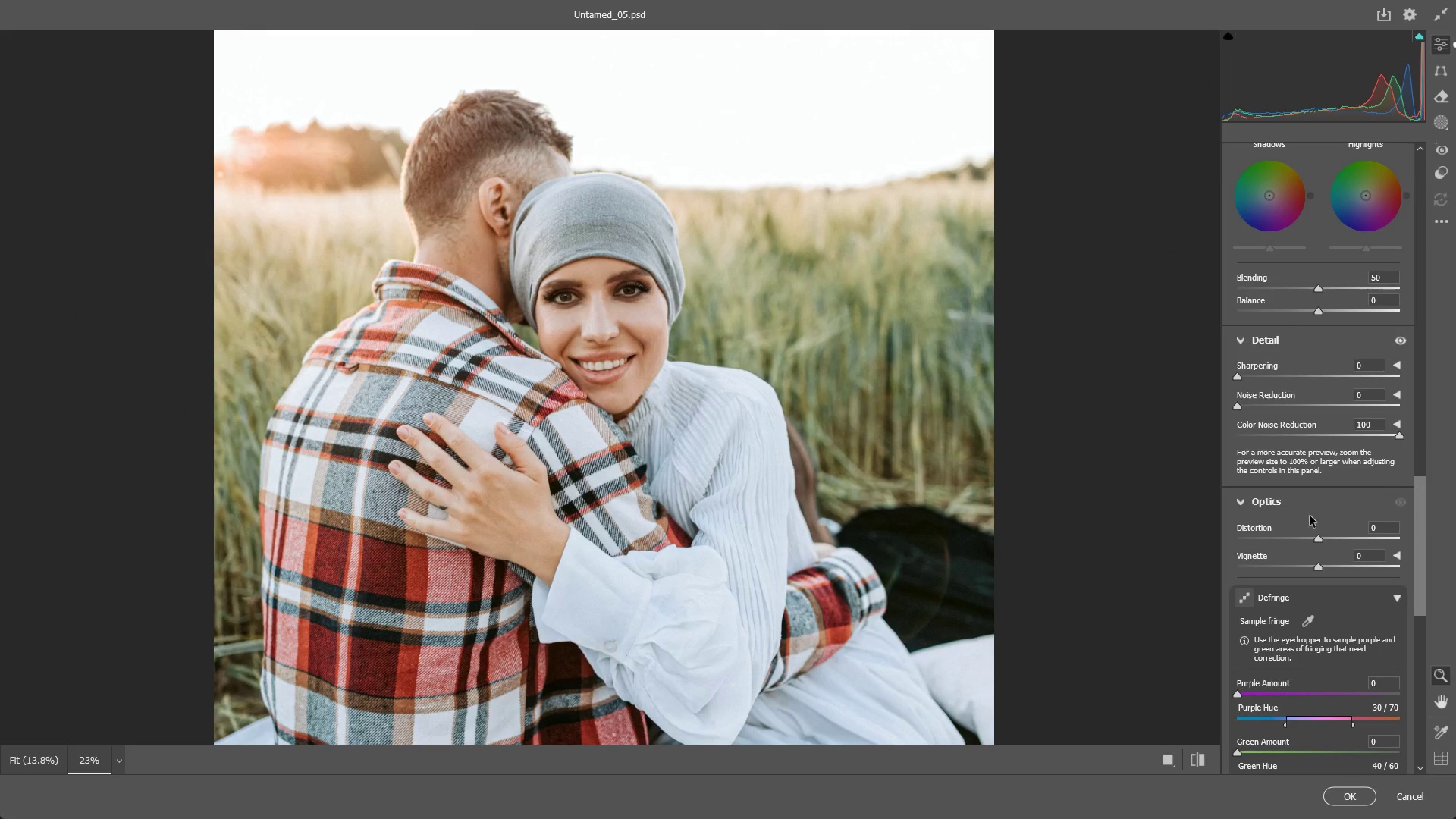 
scroll: coordinate [1301, 582], scroll_direction: down, amount: 5.0
 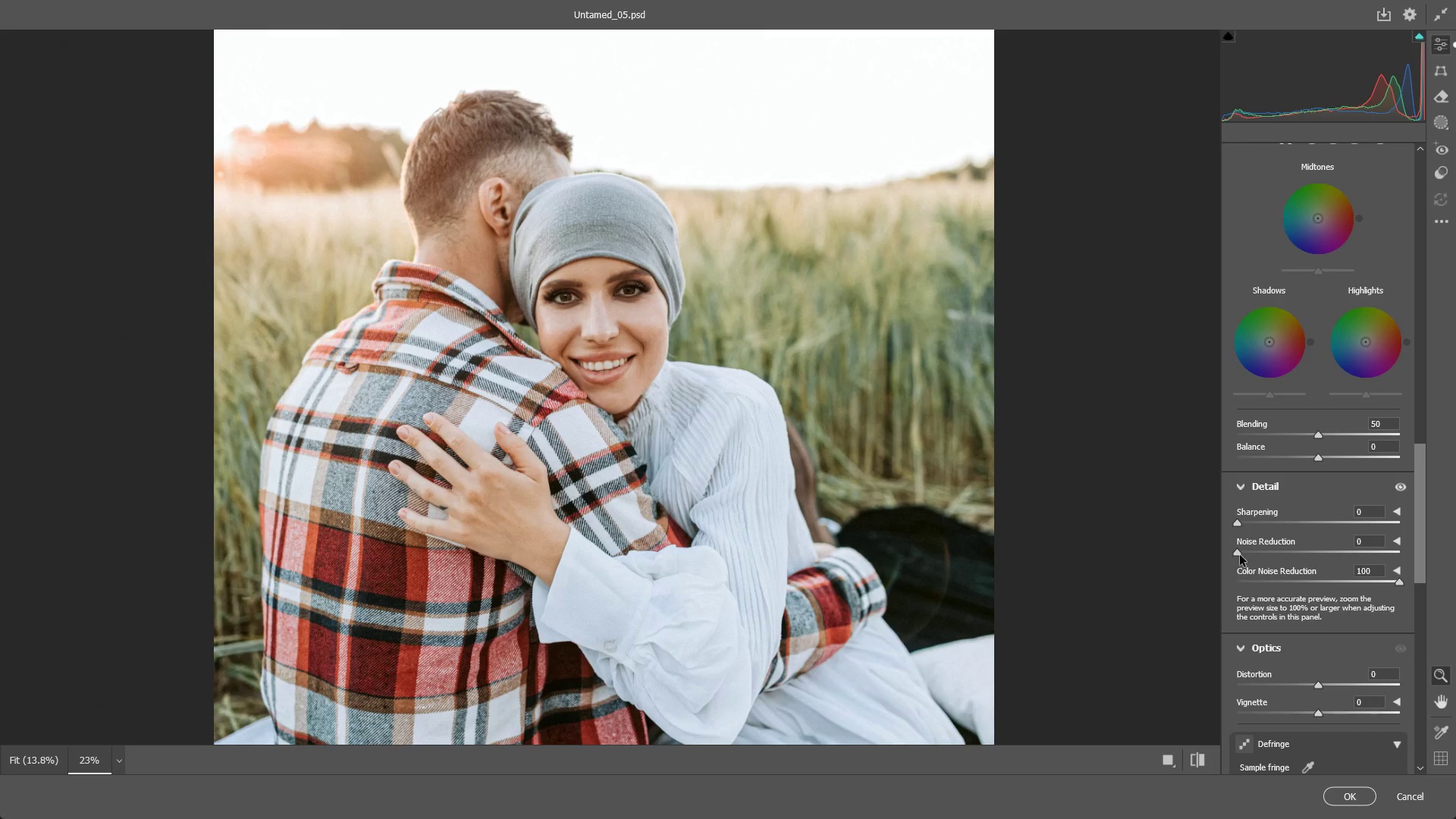 
scroll: coordinate [1274, 519], scroll_direction: up, amount: 12.0
 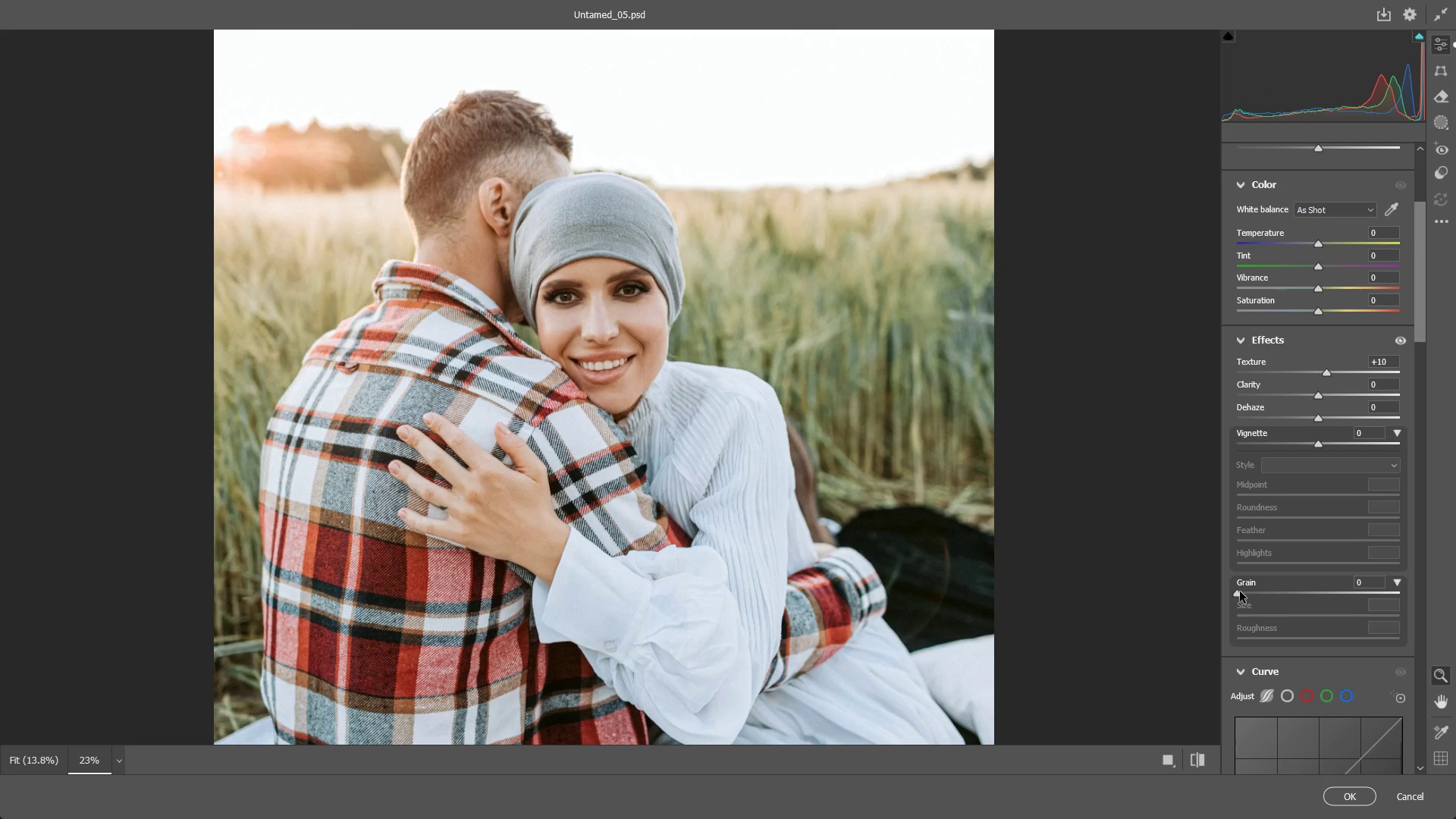 
left_click_drag(start_coordinate=[1238, 596], to_coordinate=[1259, 595])
 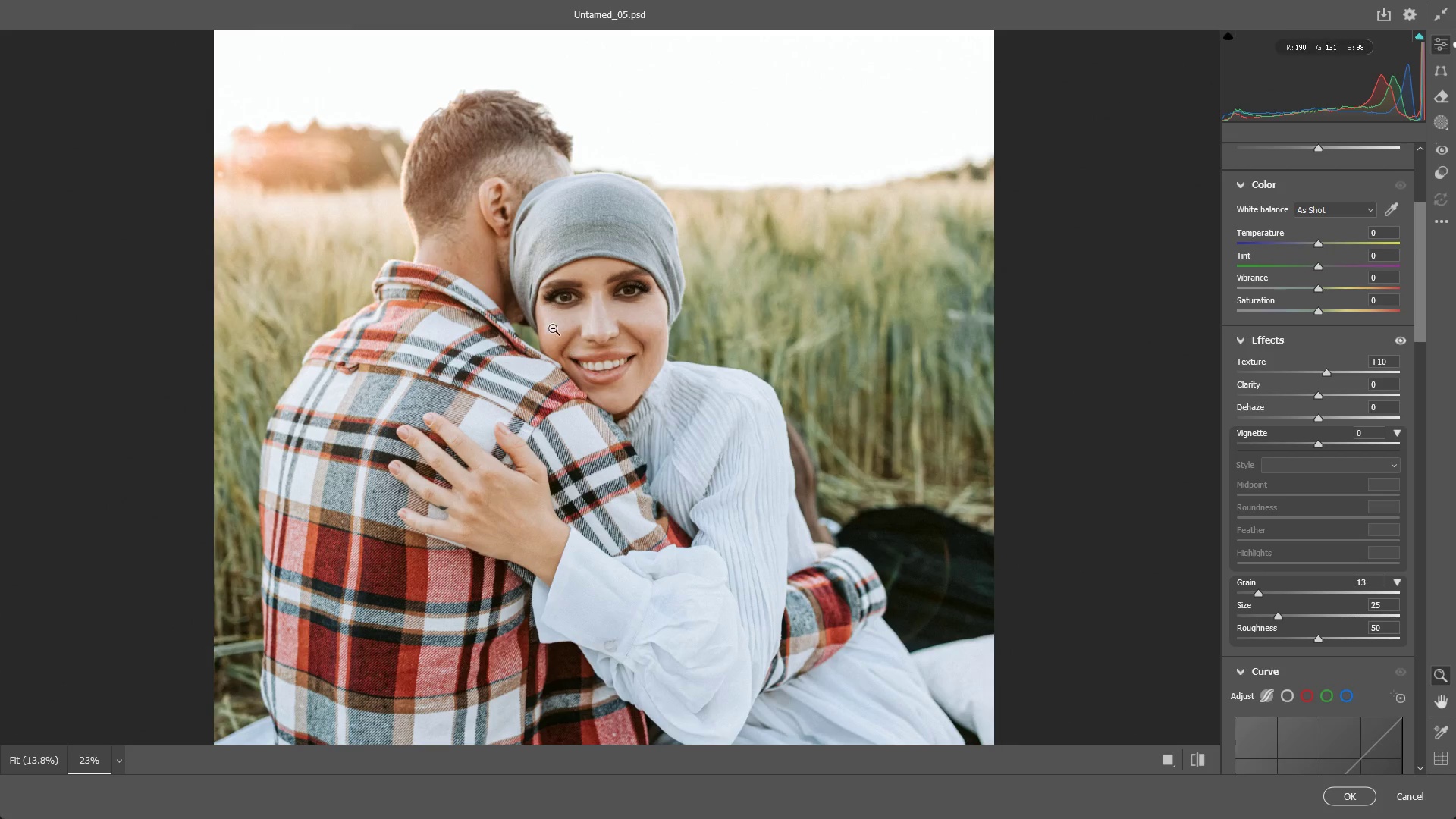 
left_click_drag(start_coordinate=[551, 297], to_coordinate=[723, 343])
 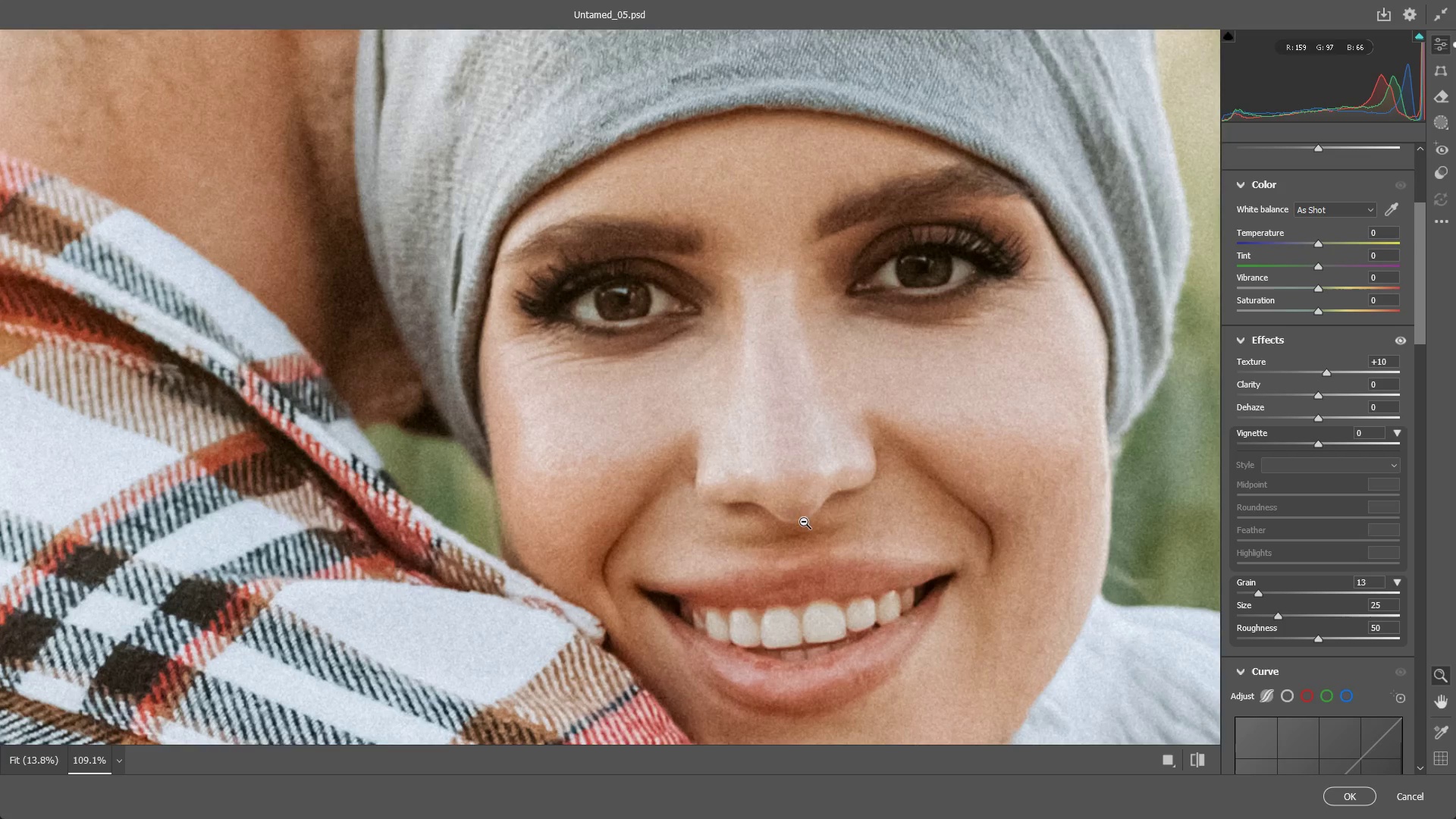 
hold_key(key=Space, duration=0.44)
 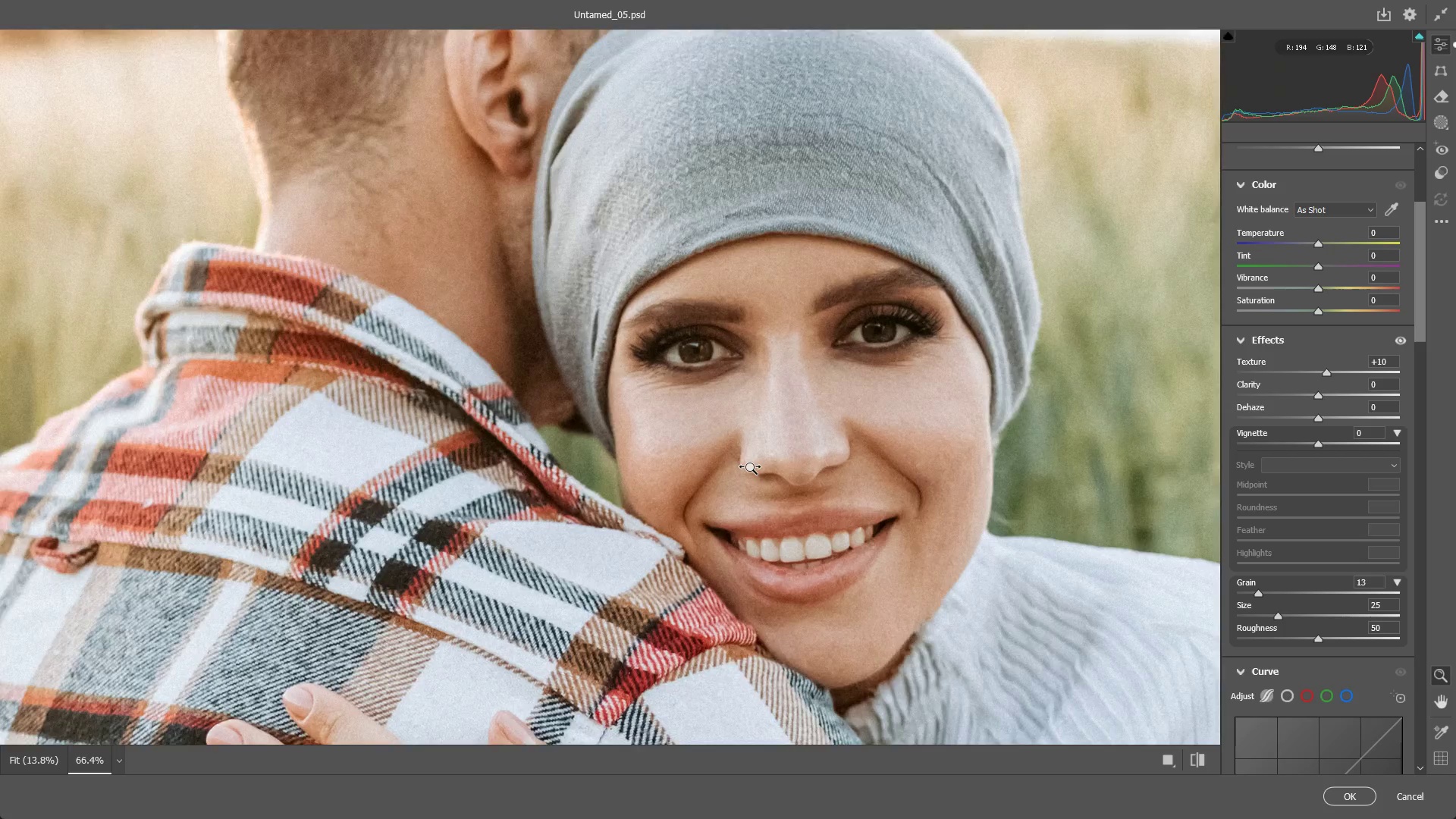 
left_click_drag(start_coordinate=[795, 516], to_coordinate=[799, 488])
 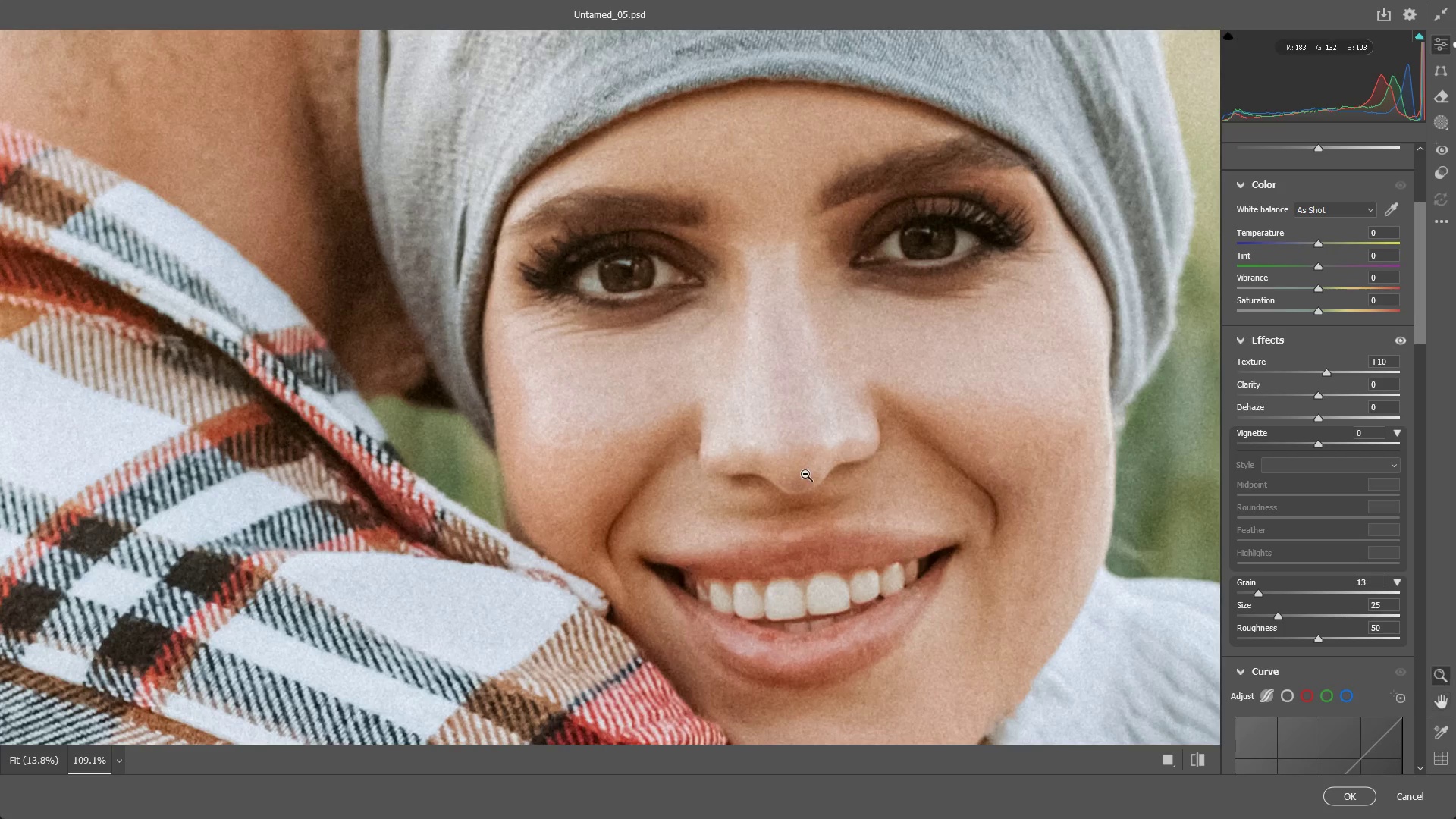 
left_click_drag(start_coordinate=[805, 472], to_coordinate=[785, 468])
 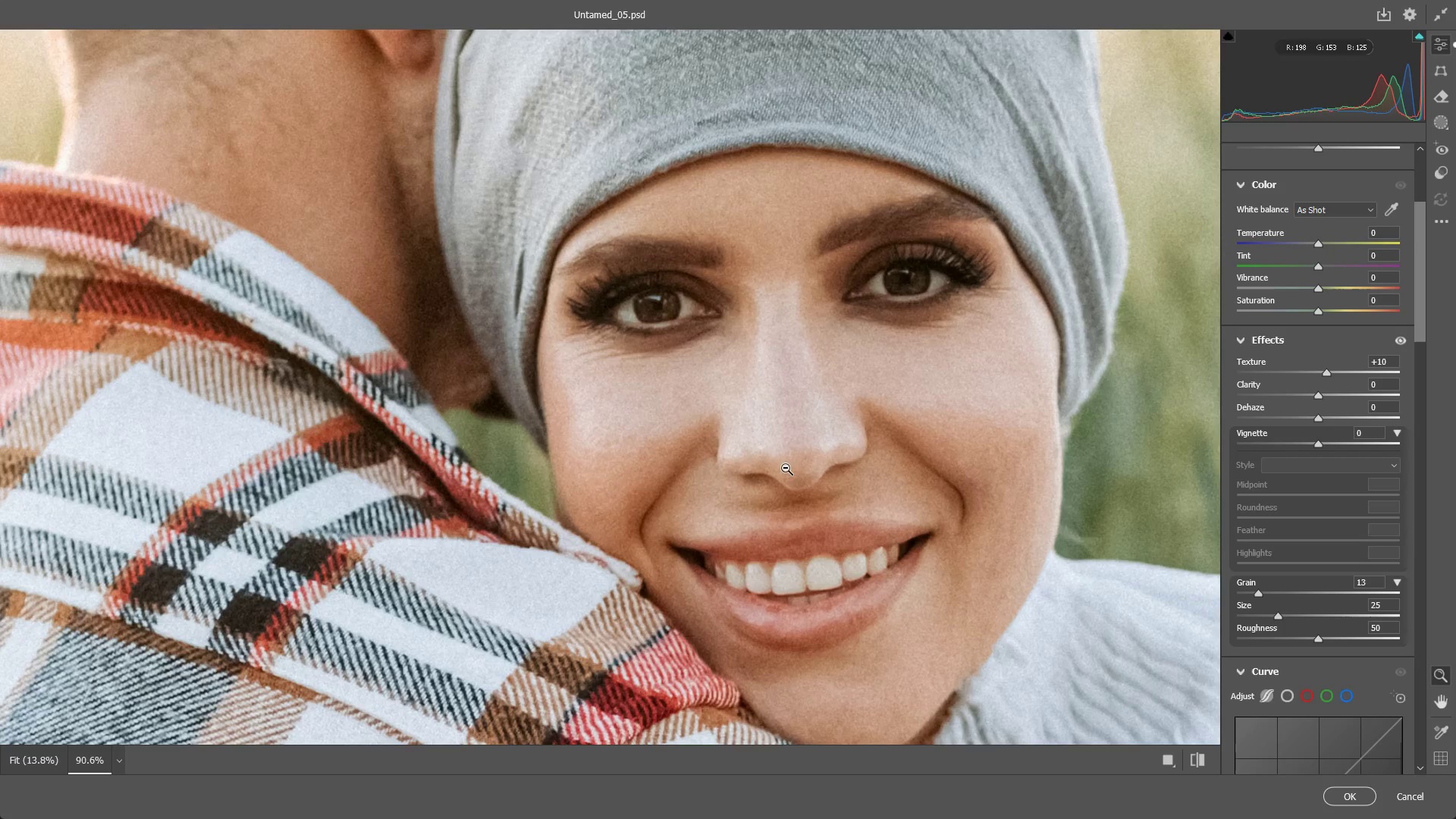 
hold_key(key=Space, duration=0.44)
 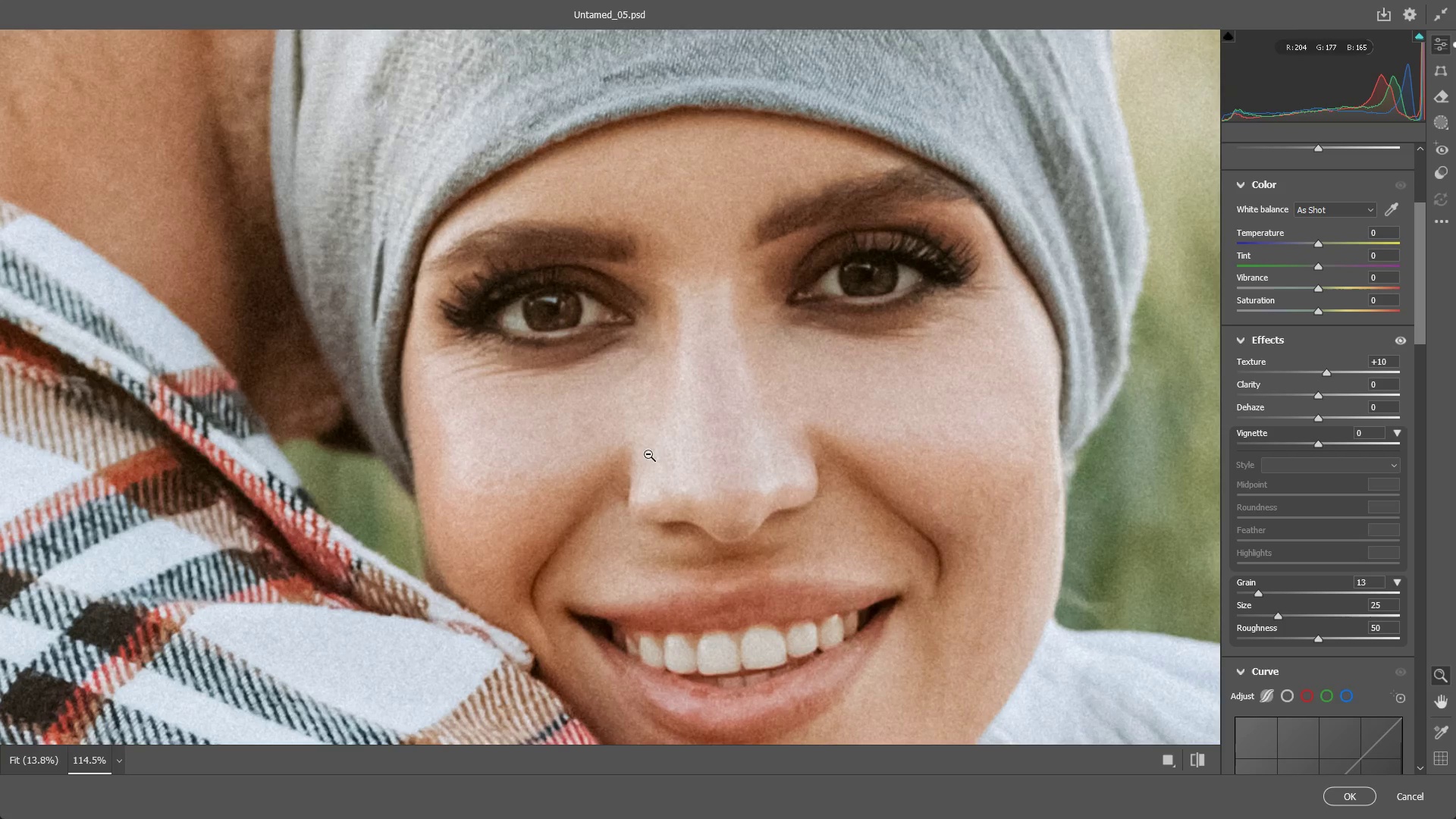 
left_click_drag(start_coordinate=[767, 453], to_coordinate=[676, 485])
 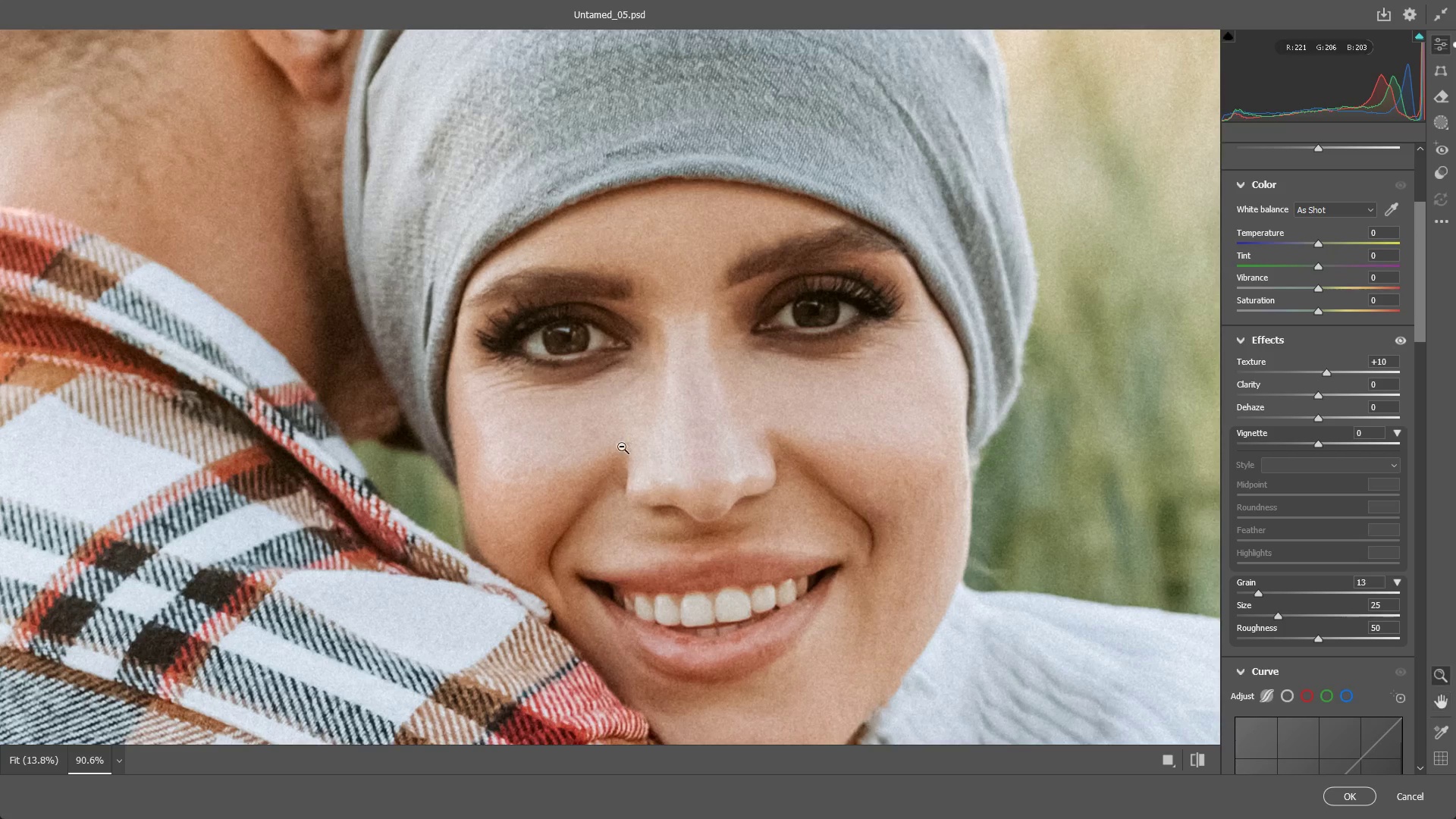 
left_click_drag(start_coordinate=[617, 441], to_coordinate=[643, 452])
 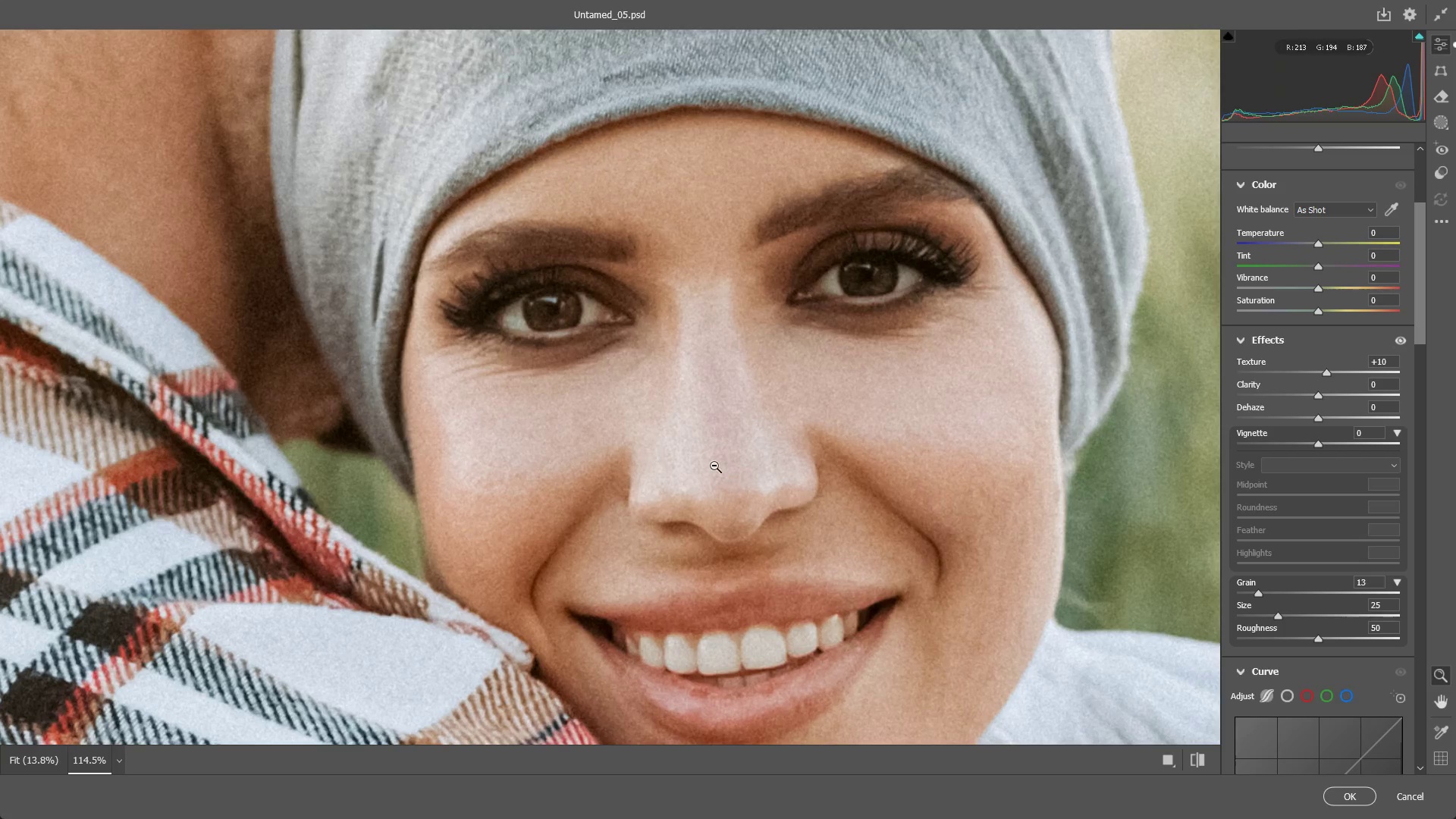 
left_click_drag(start_coordinate=[723, 468], to_coordinate=[698, 471])
 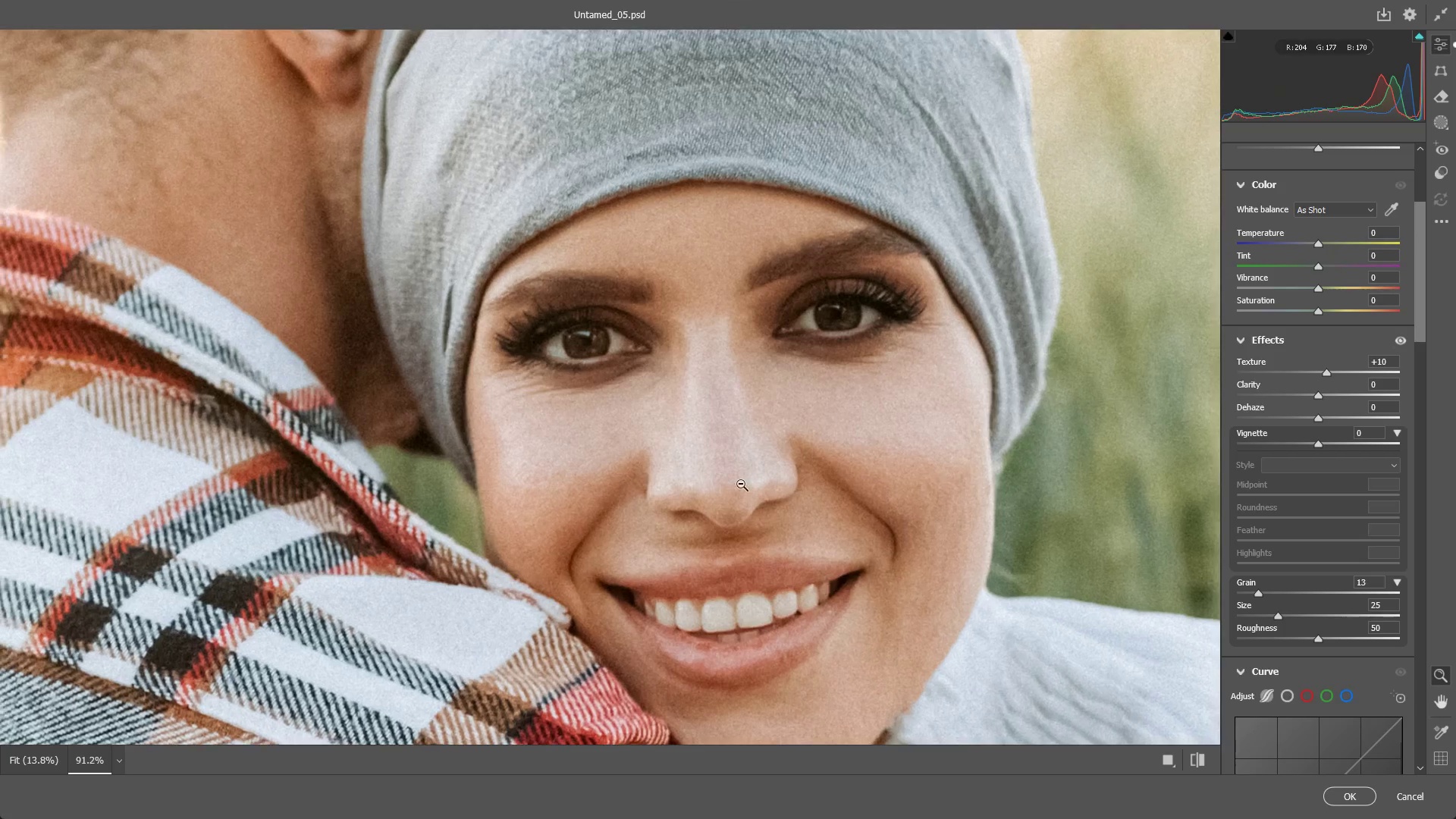 
hold_key(key=Space, duration=0.45)
 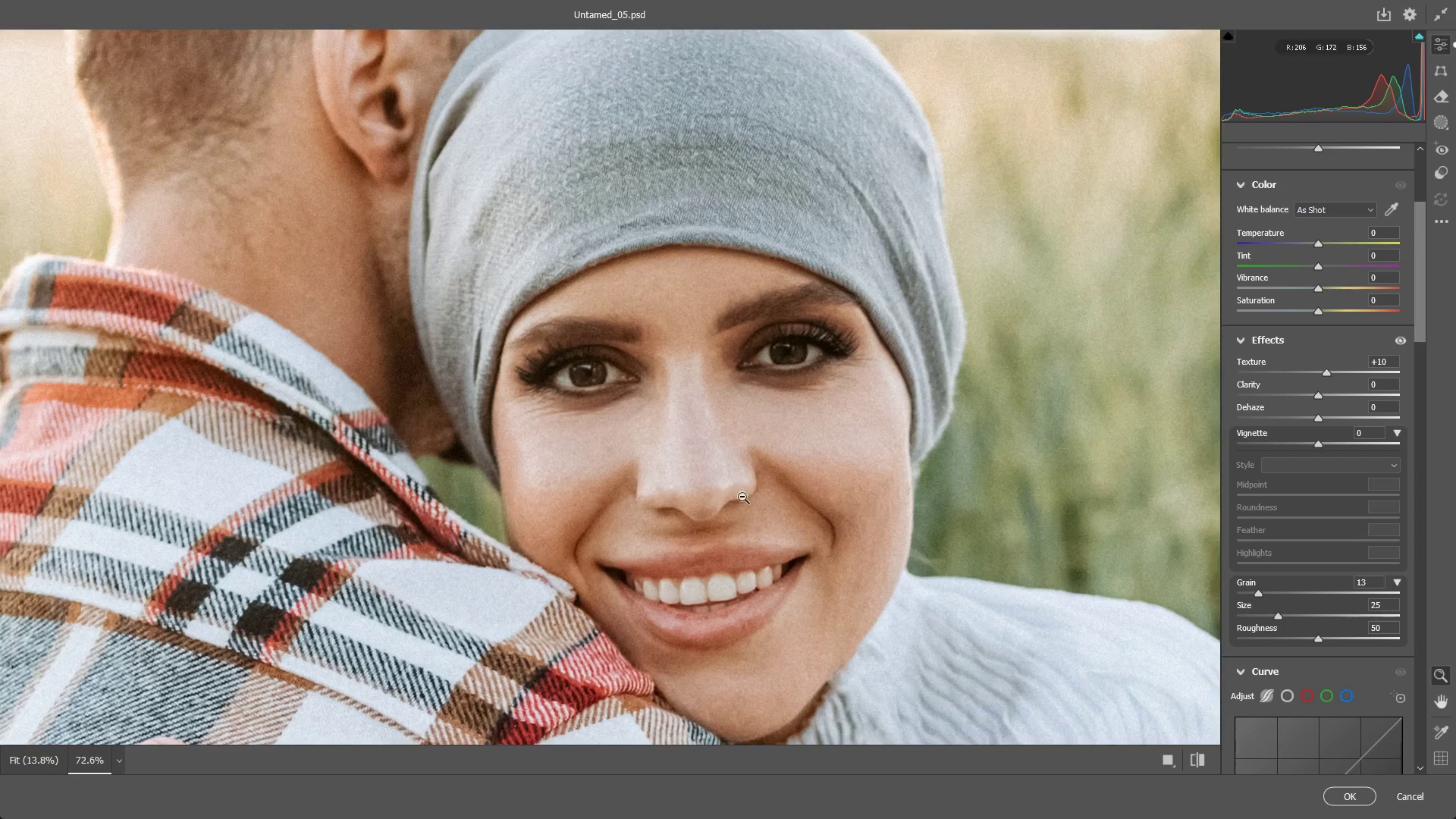 
left_click_drag(start_coordinate=[748, 484], to_coordinate=[707, 488])
 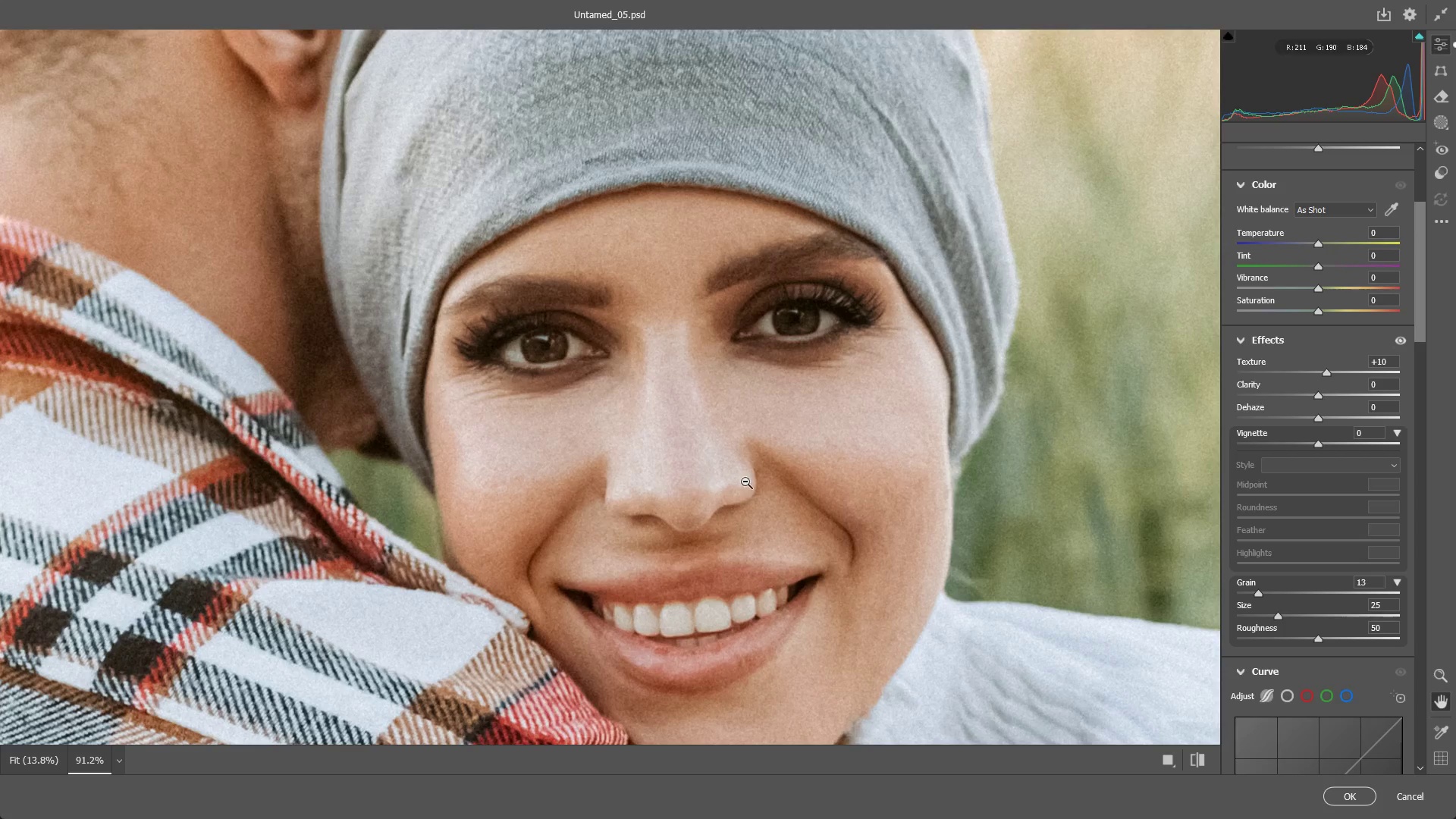 
left_click_drag(start_coordinate=[758, 481], to_coordinate=[732, 485])
 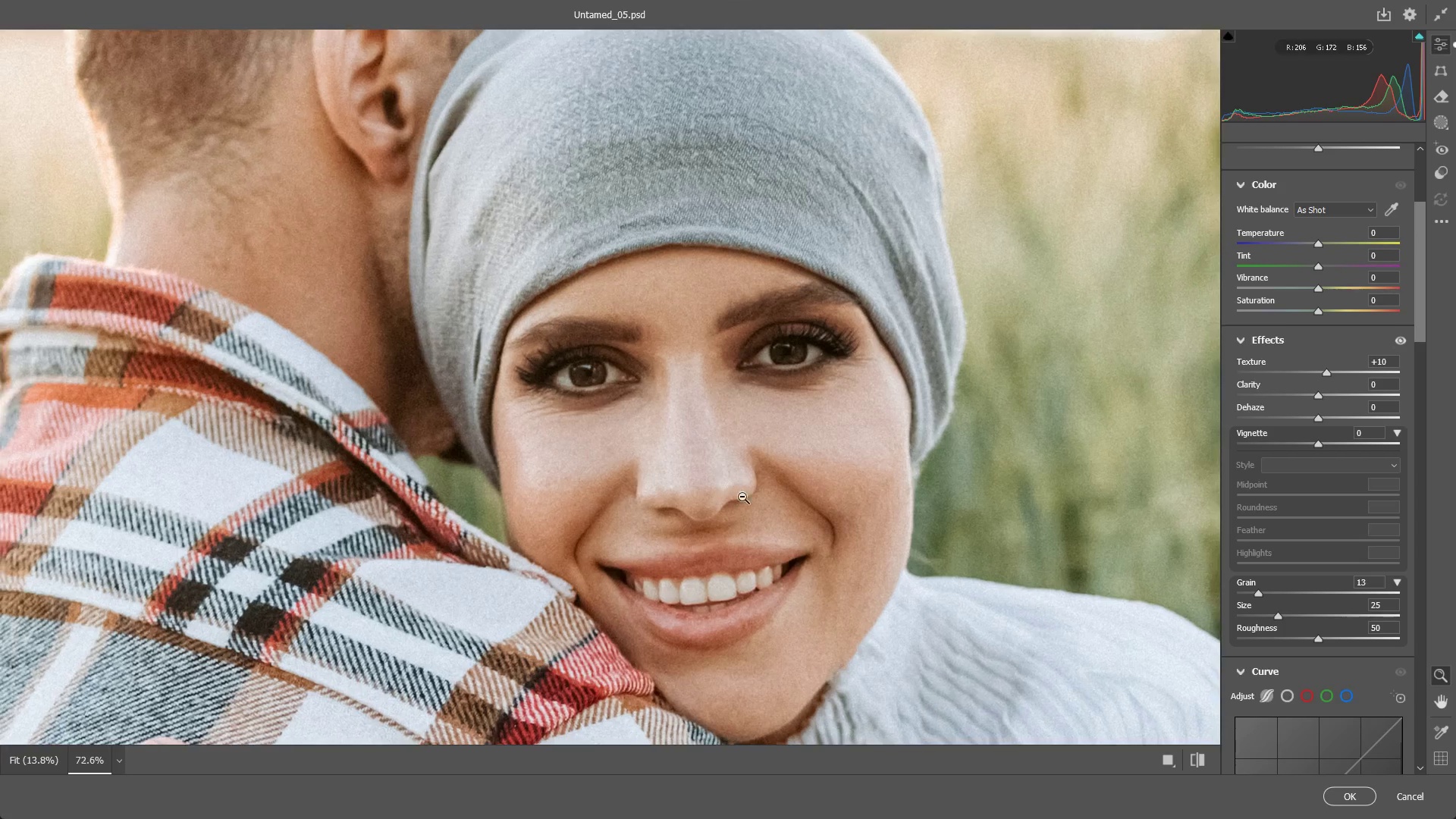 
hold_key(key=Space, duration=0.45)
 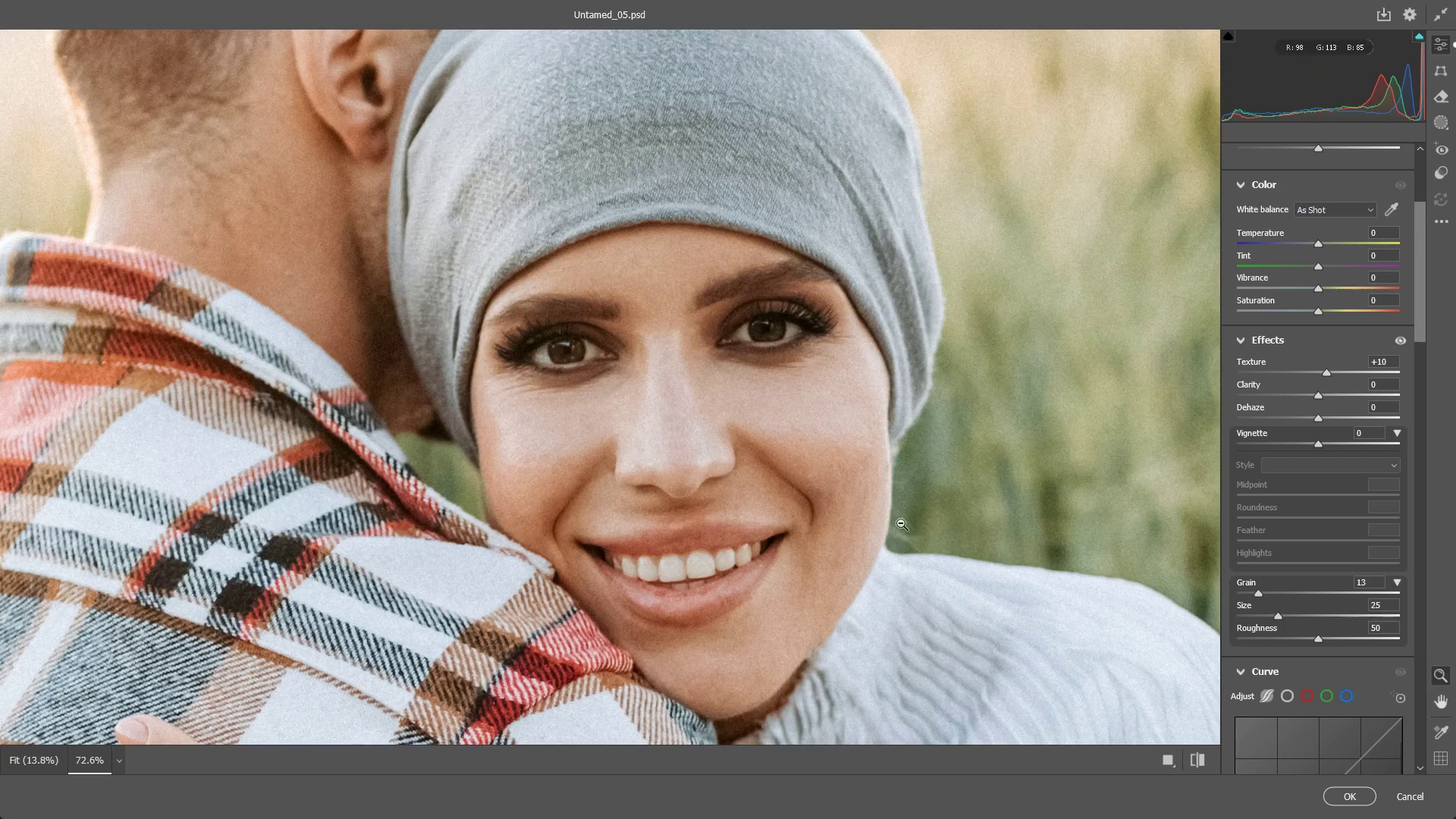 
left_click_drag(start_coordinate=[760, 514], to_coordinate=[739, 491])
 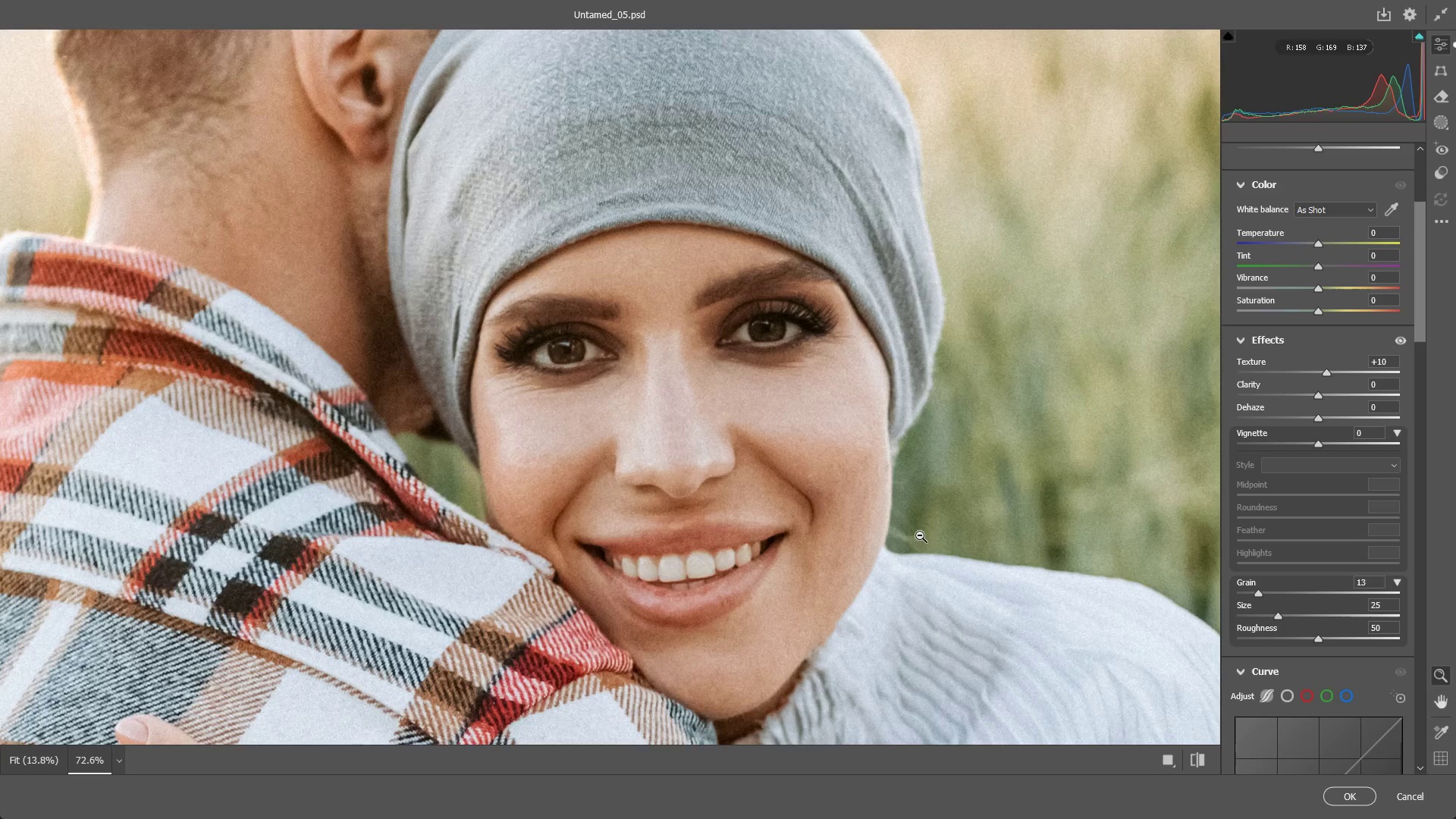 
left_click_drag(start_coordinate=[896, 523], to_coordinate=[845, 524])
 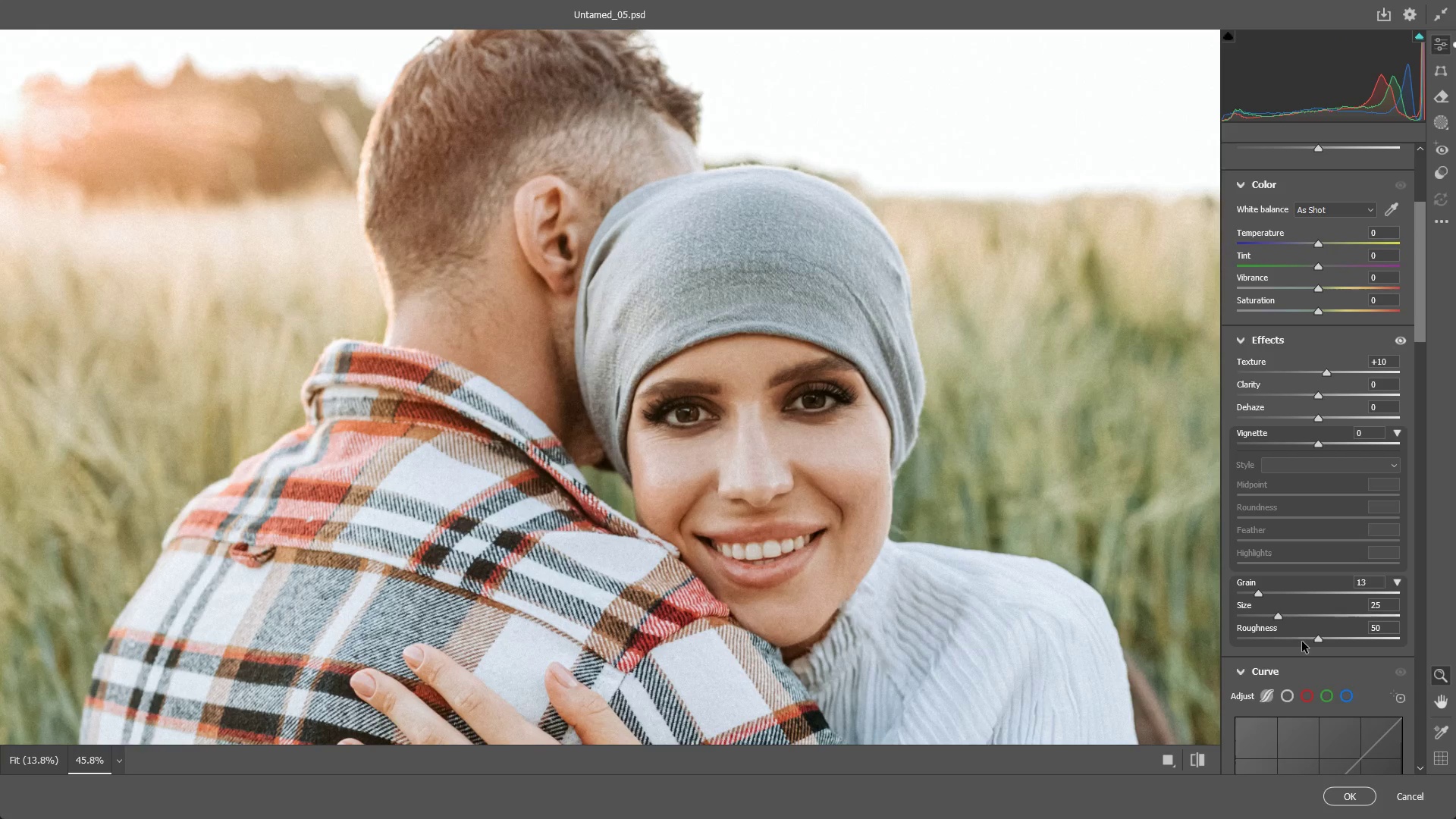 
left_click_drag(start_coordinate=[1308, 642], to_coordinate=[1251, 642])
 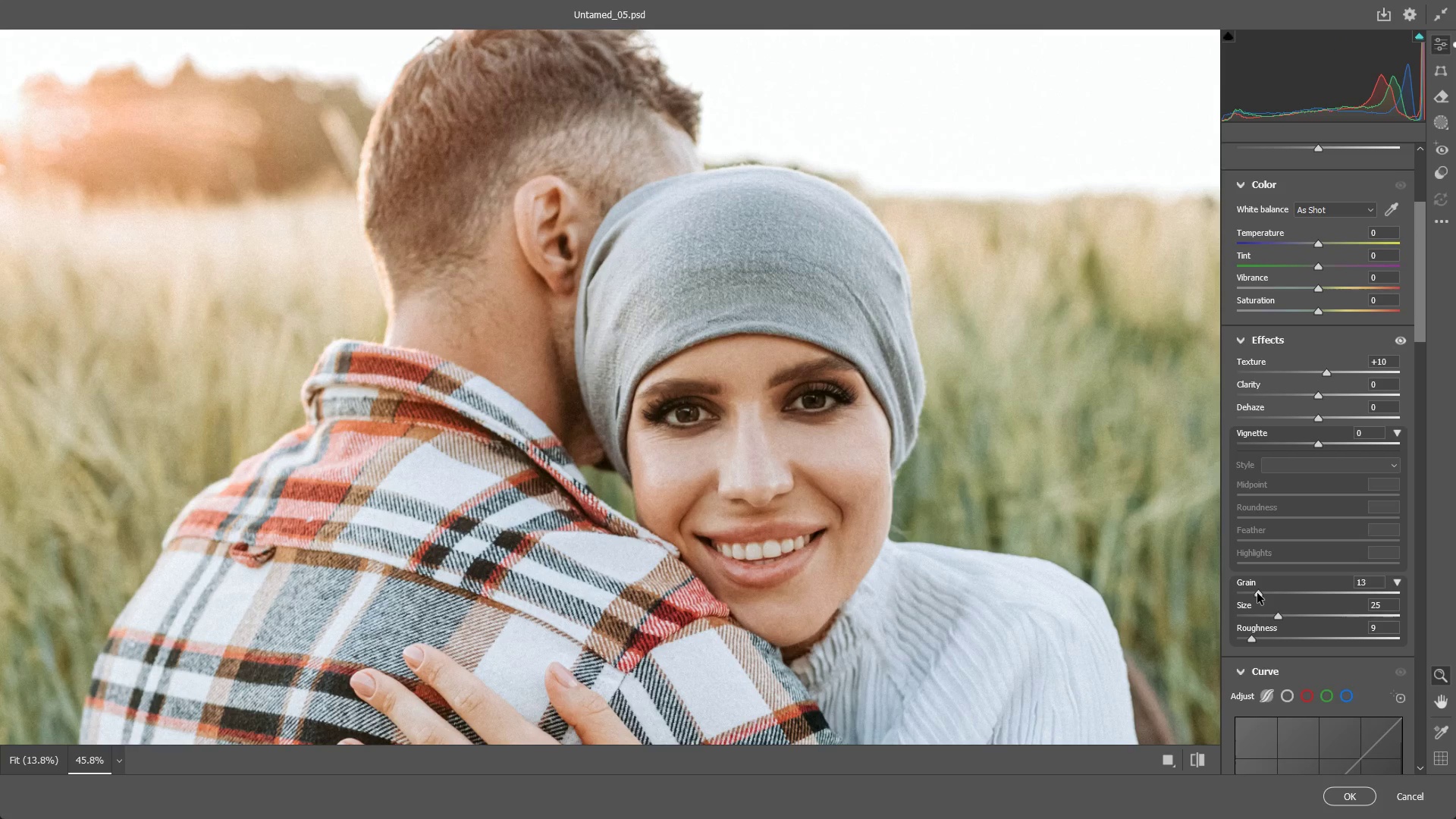 
left_click_drag(start_coordinate=[1257, 593], to_coordinate=[1252, 594])
 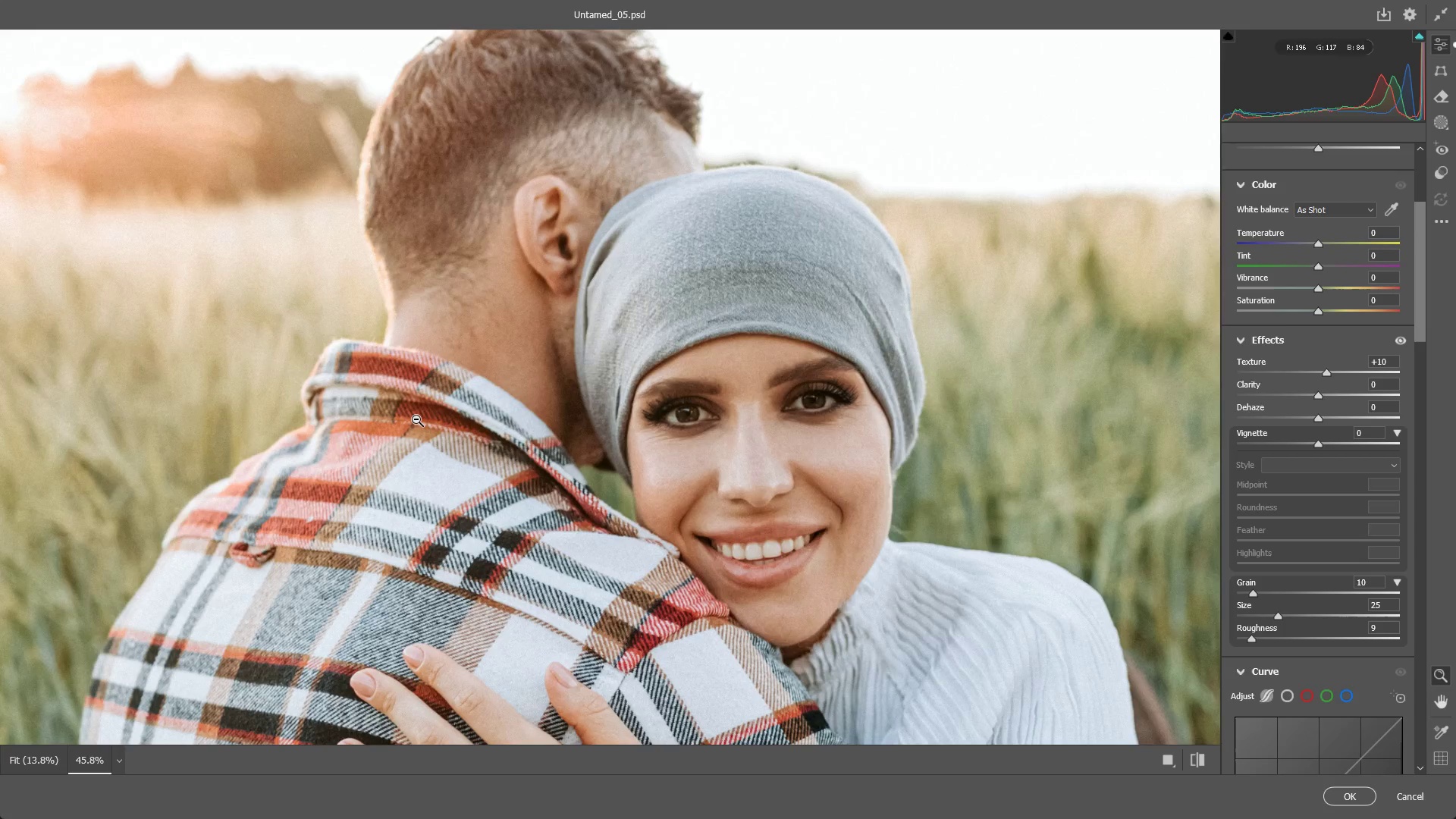 
left_click_drag(start_coordinate=[416, 419], to_coordinate=[404, 444])
 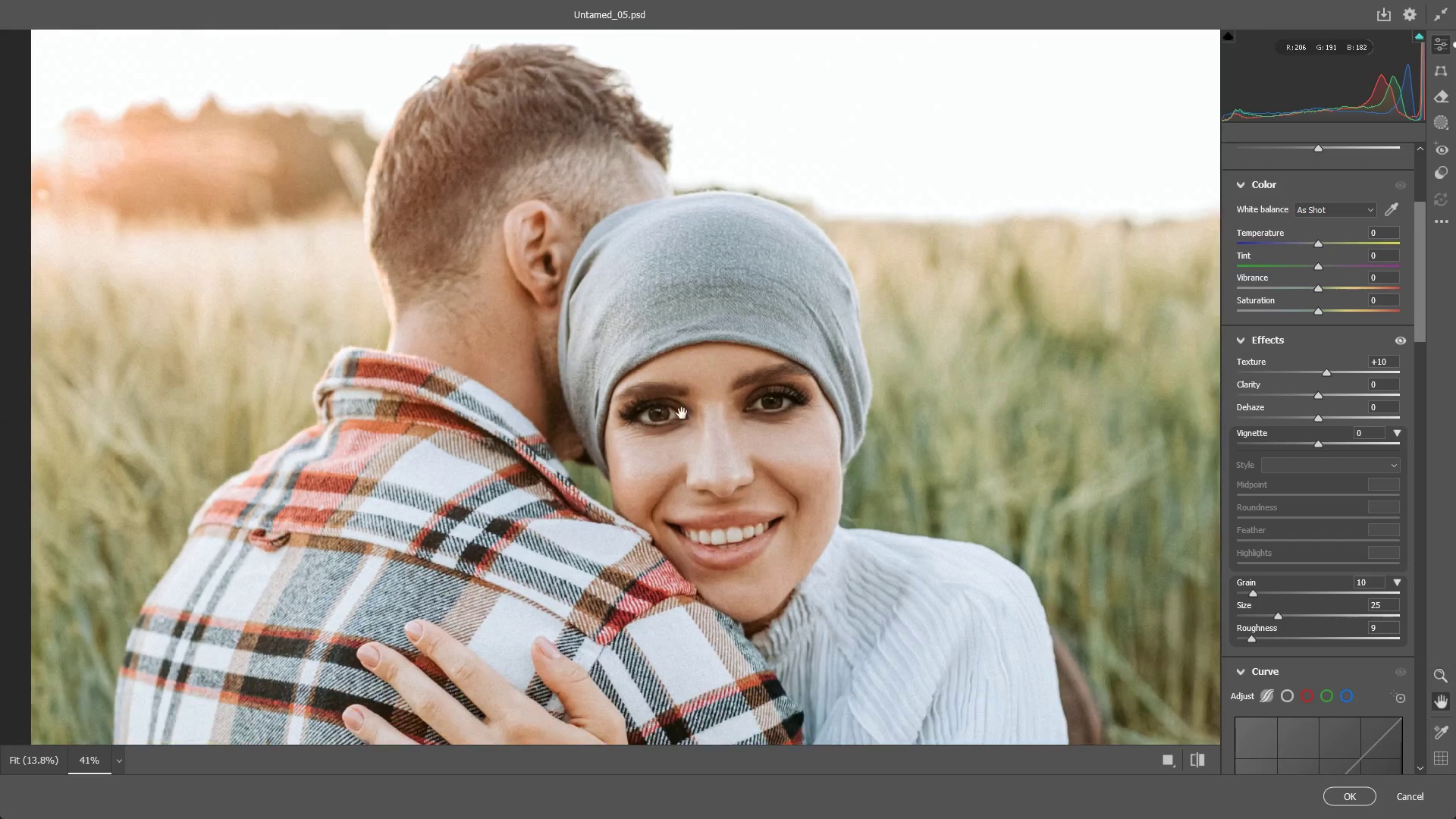 
hold_key(key=Space, duration=0.52)
 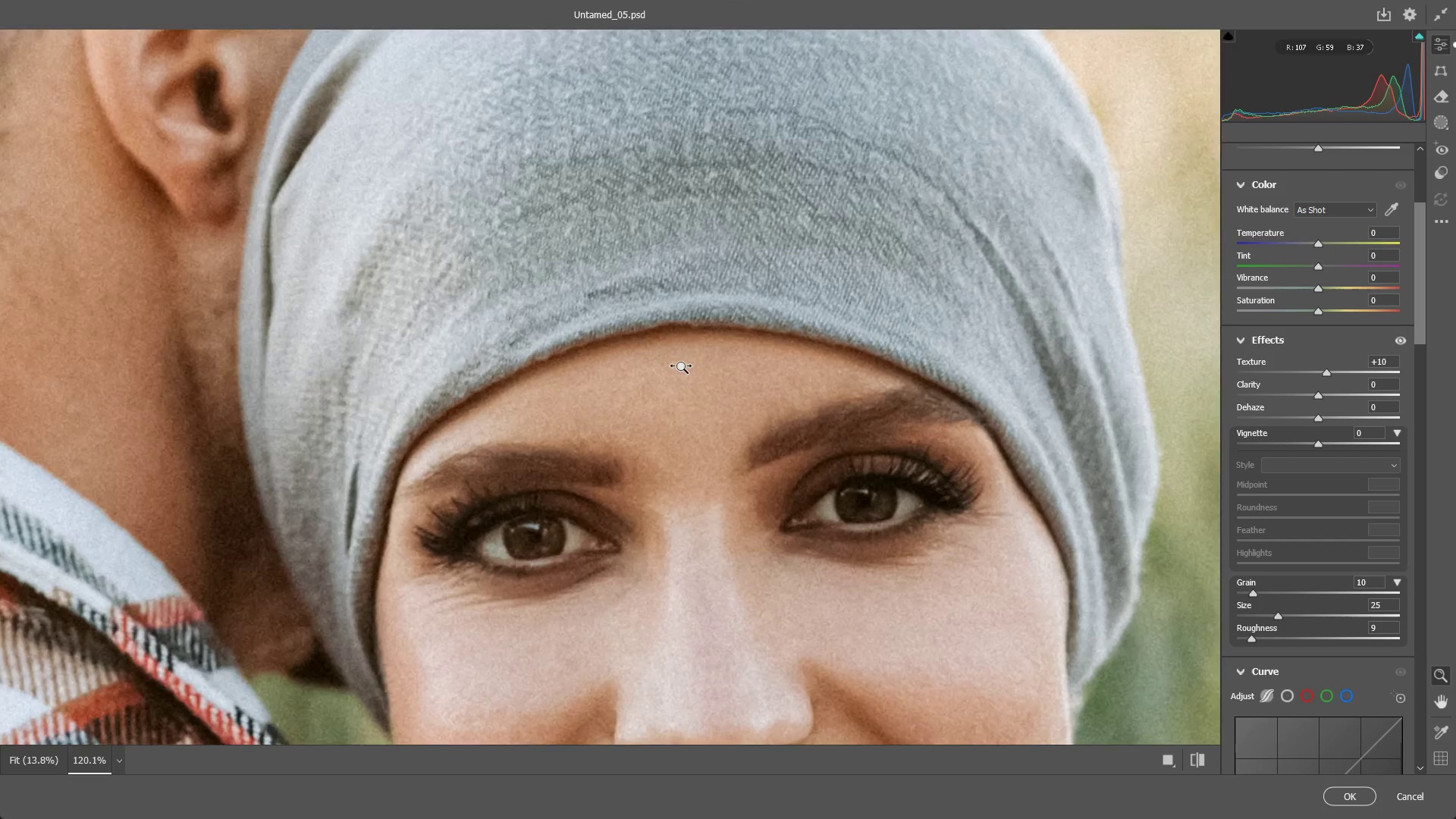 
left_click_drag(start_coordinate=[745, 403], to_coordinate=[639, 407])
 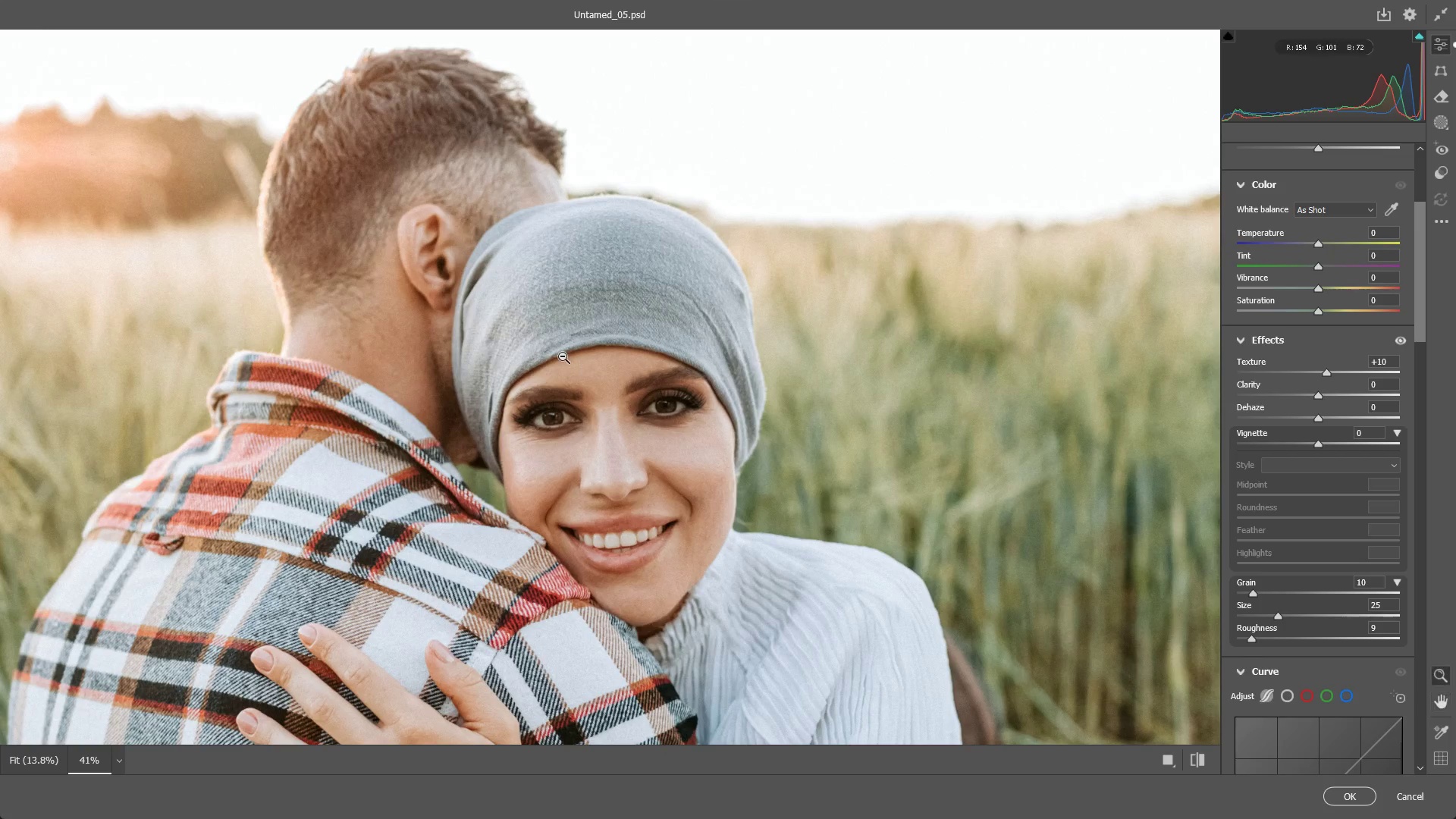 
left_click_drag(start_coordinate=[563, 356], to_coordinate=[682, 368])
 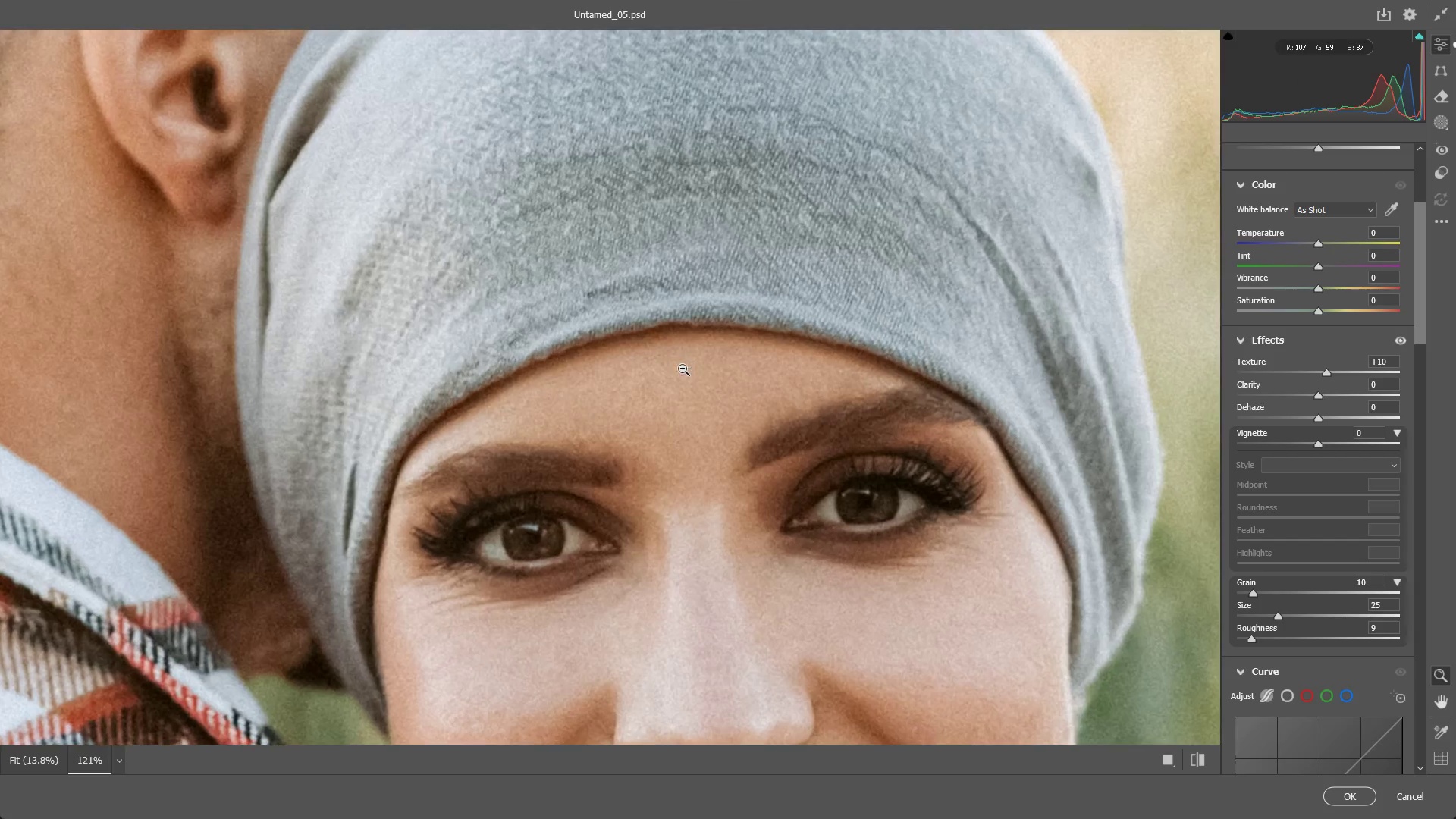 
hold_key(key=Space, duration=0.5)
 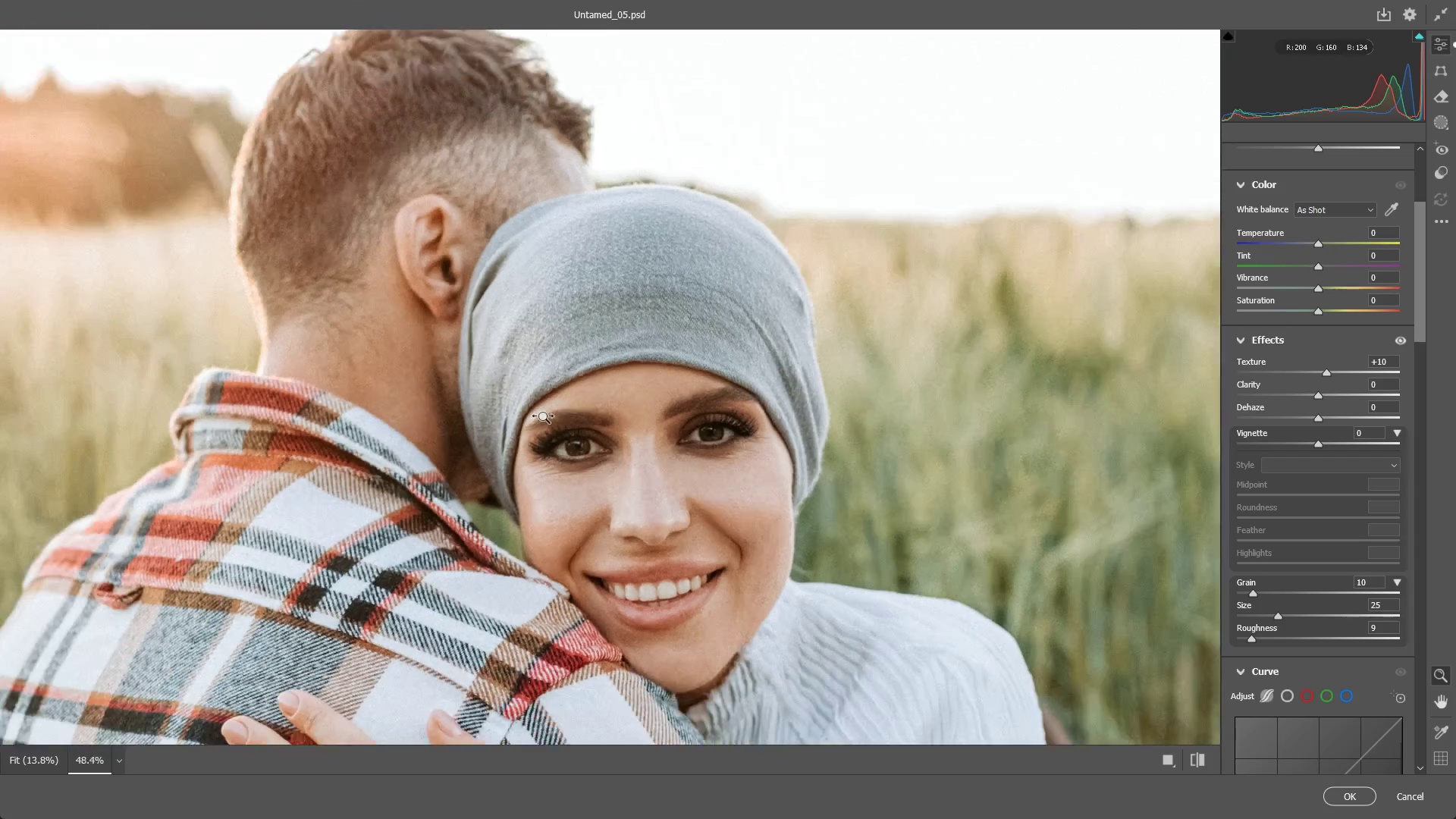 
left_click_drag(start_coordinate=[687, 384], to_coordinate=[630, 389])
 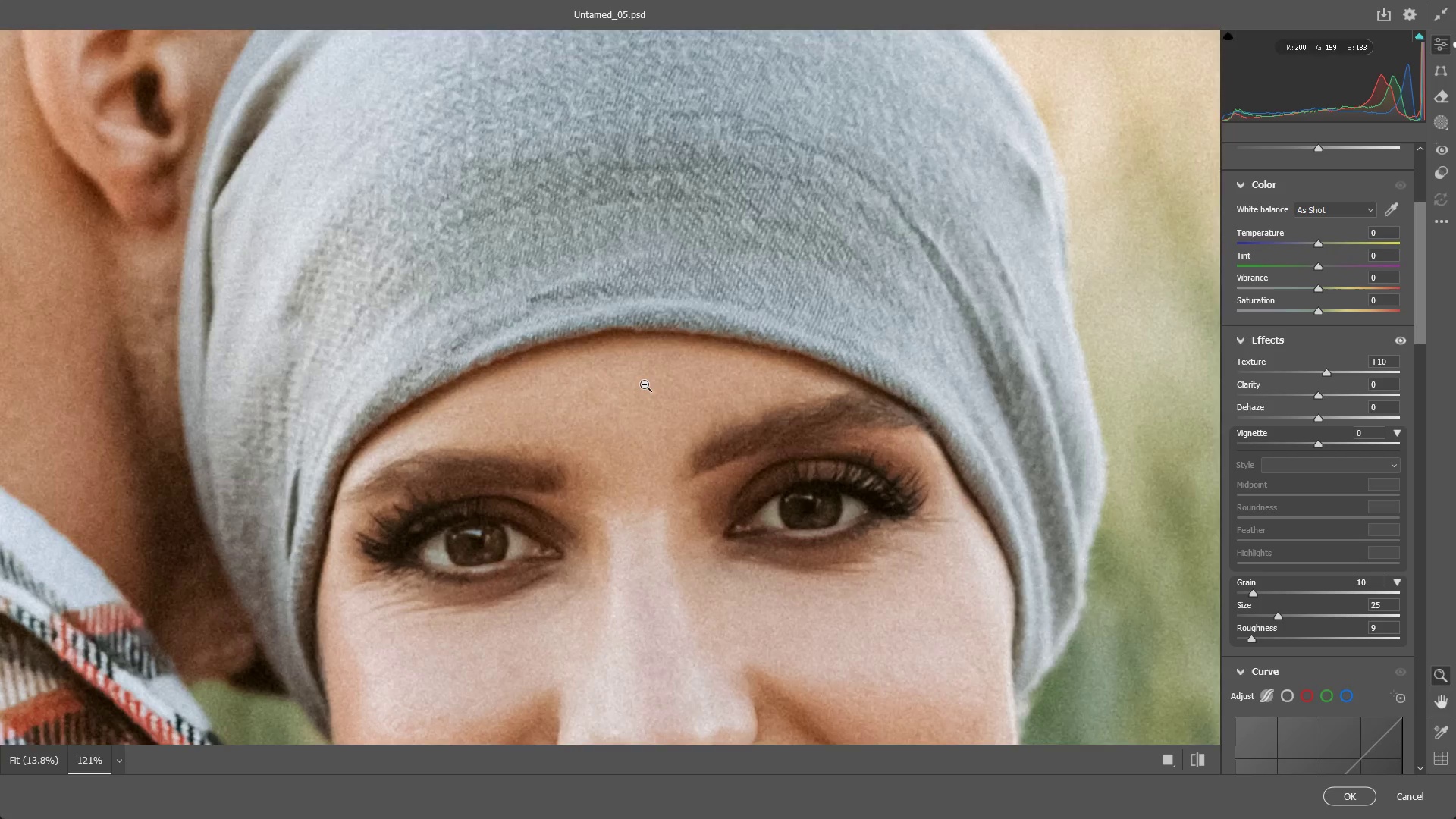 
left_click_drag(start_coordinate=[645, 384], to_coordinate=[515, 438])
 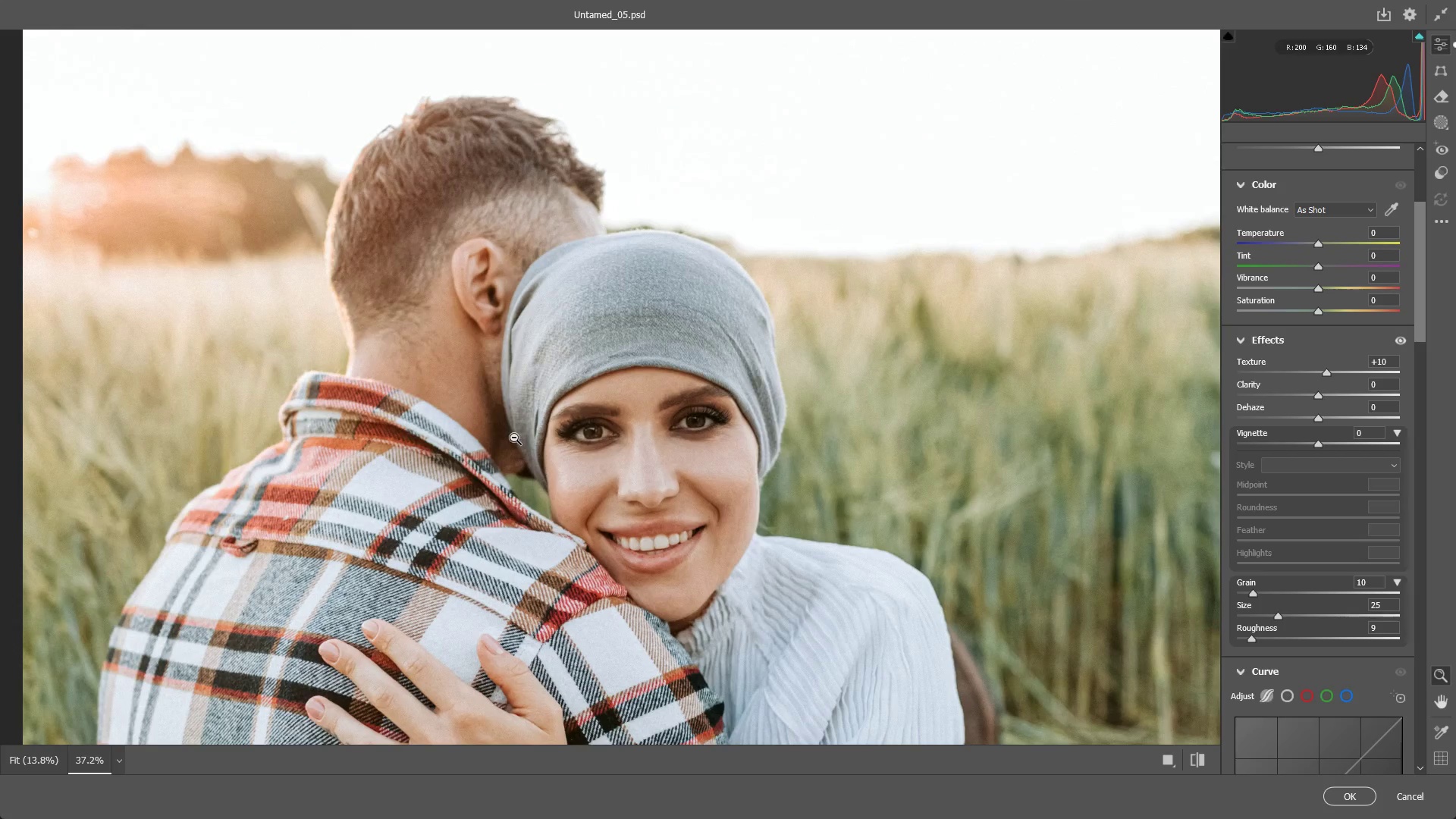 
hold_key(key=Space, duration=0.48)
 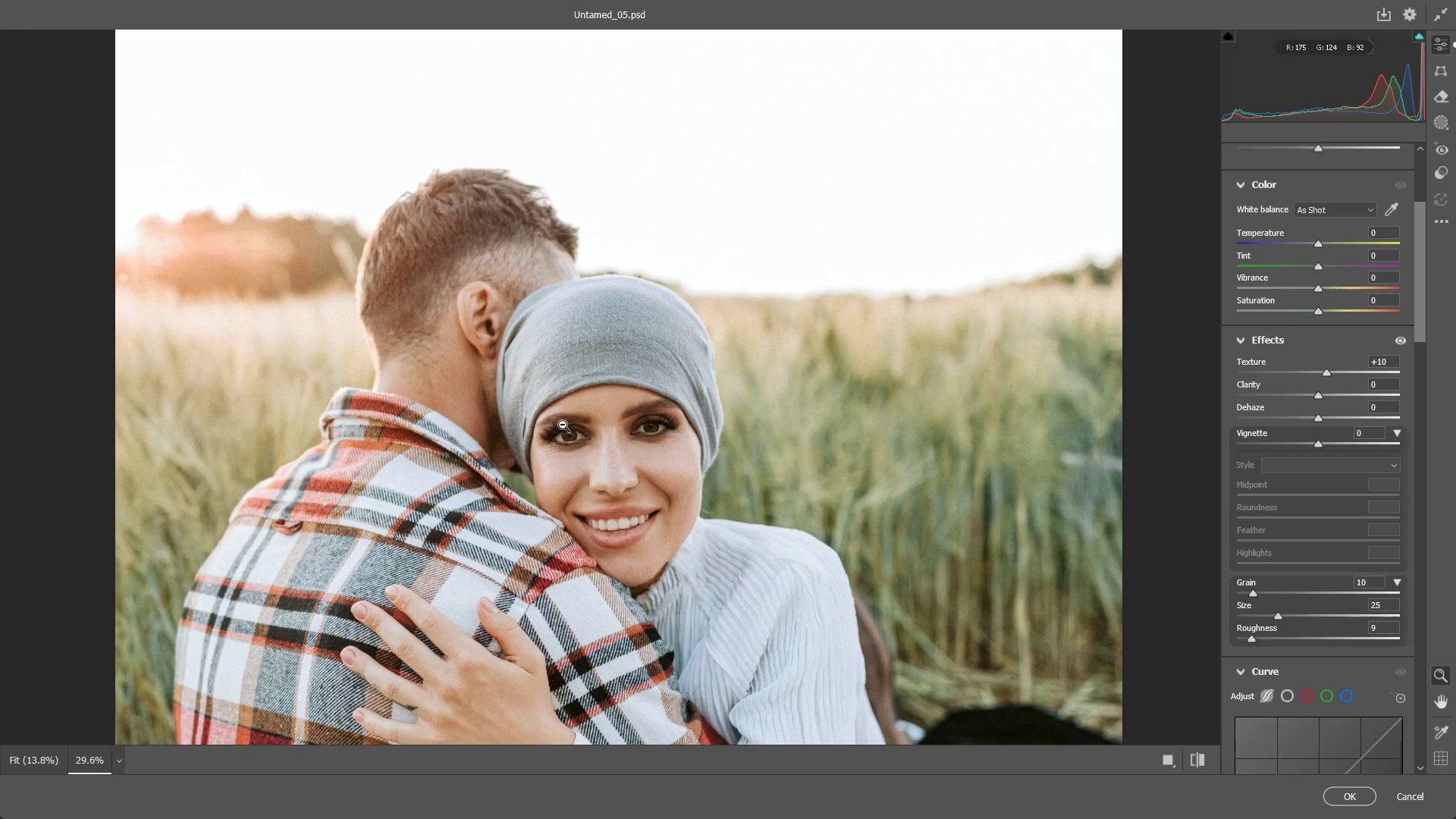 
left_click_drag(start_coordinate=[582, 425], to_coordinate=[554, 435])
 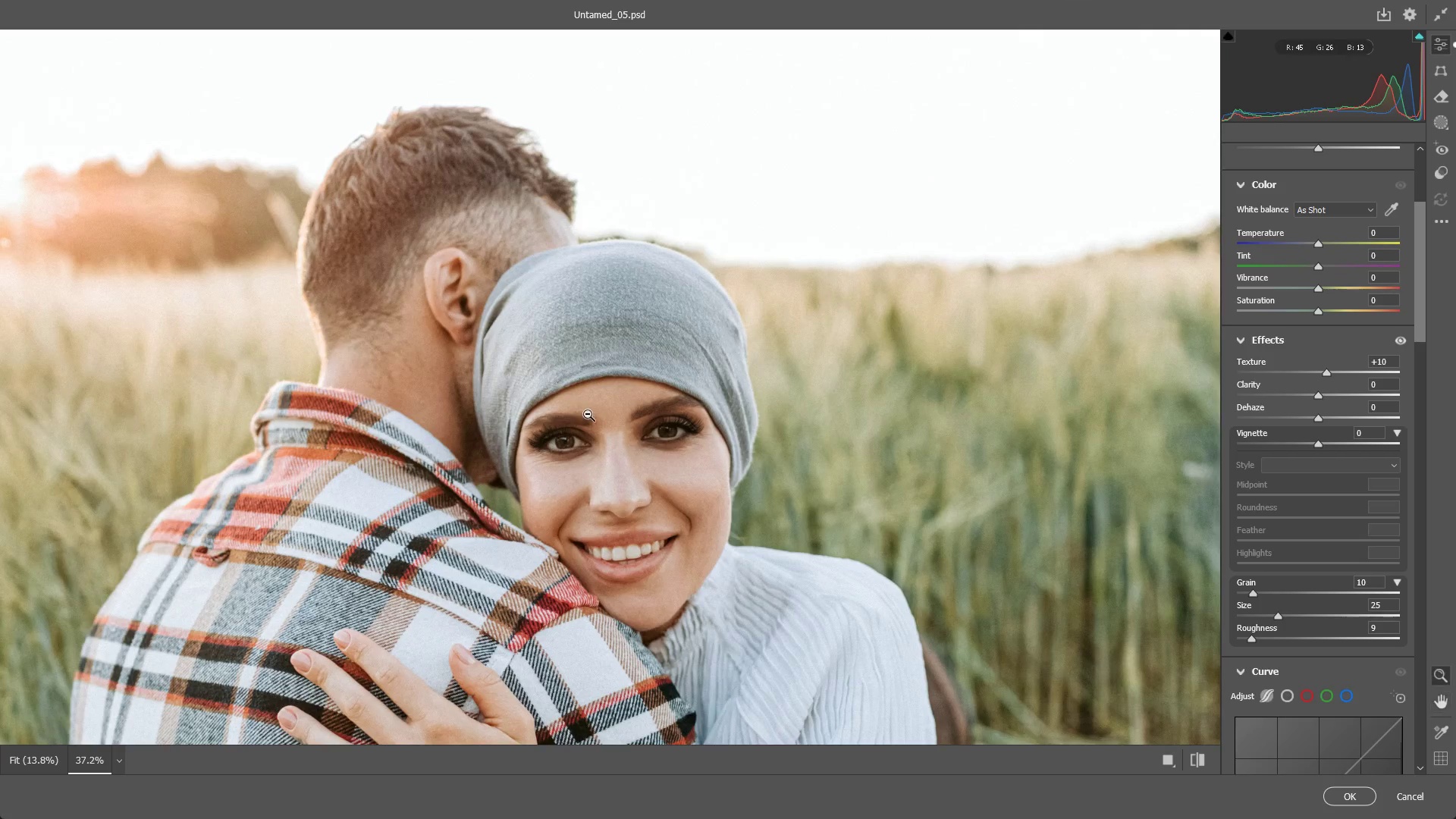 
left_click_drag(start_coordinate=[588, 414], to_coordinate=[563, 424])
 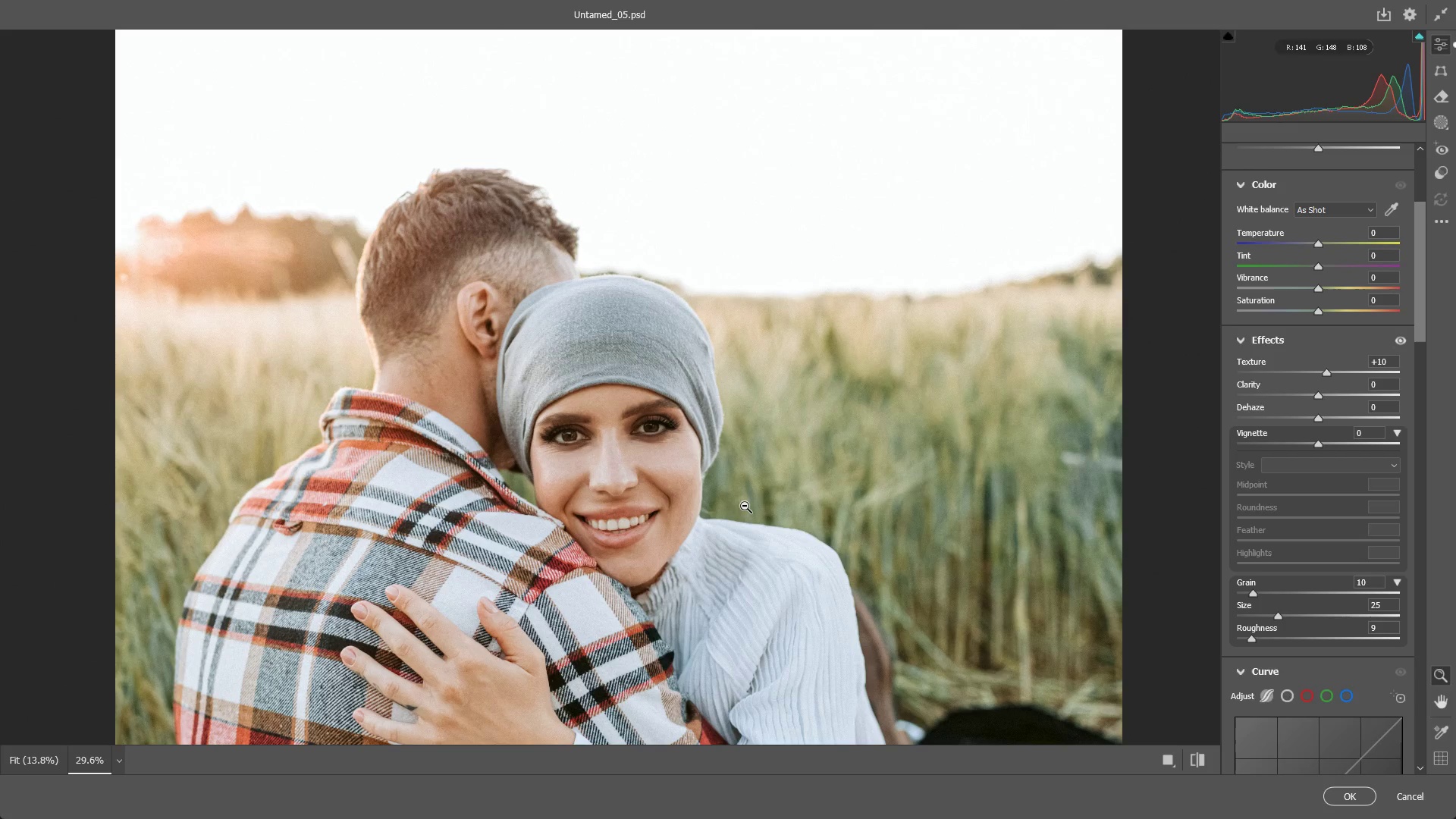 
wait(7.11)
 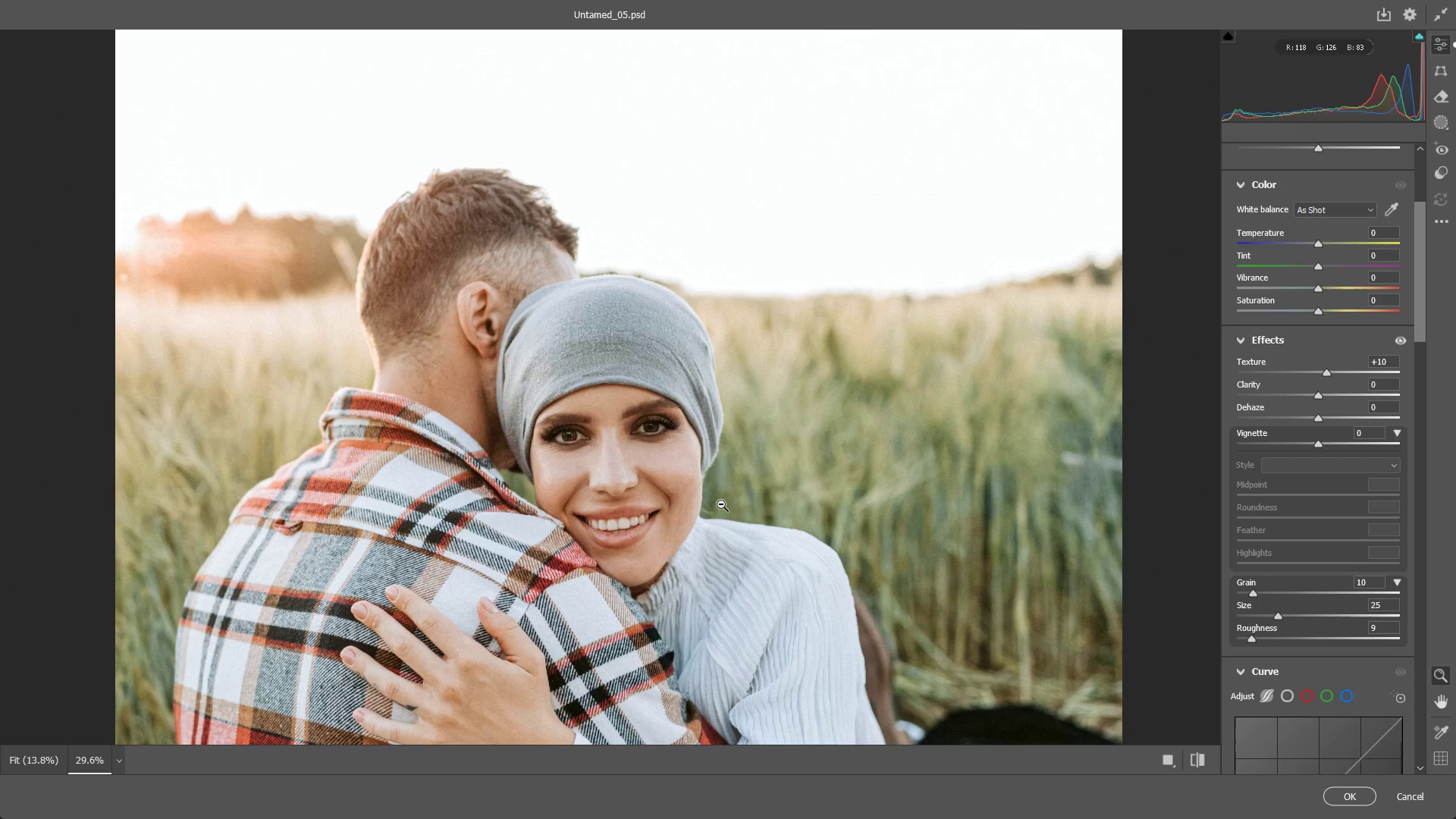 
scroll: coordinate [642, 605], scroll_direction: up, amount: 17.0
 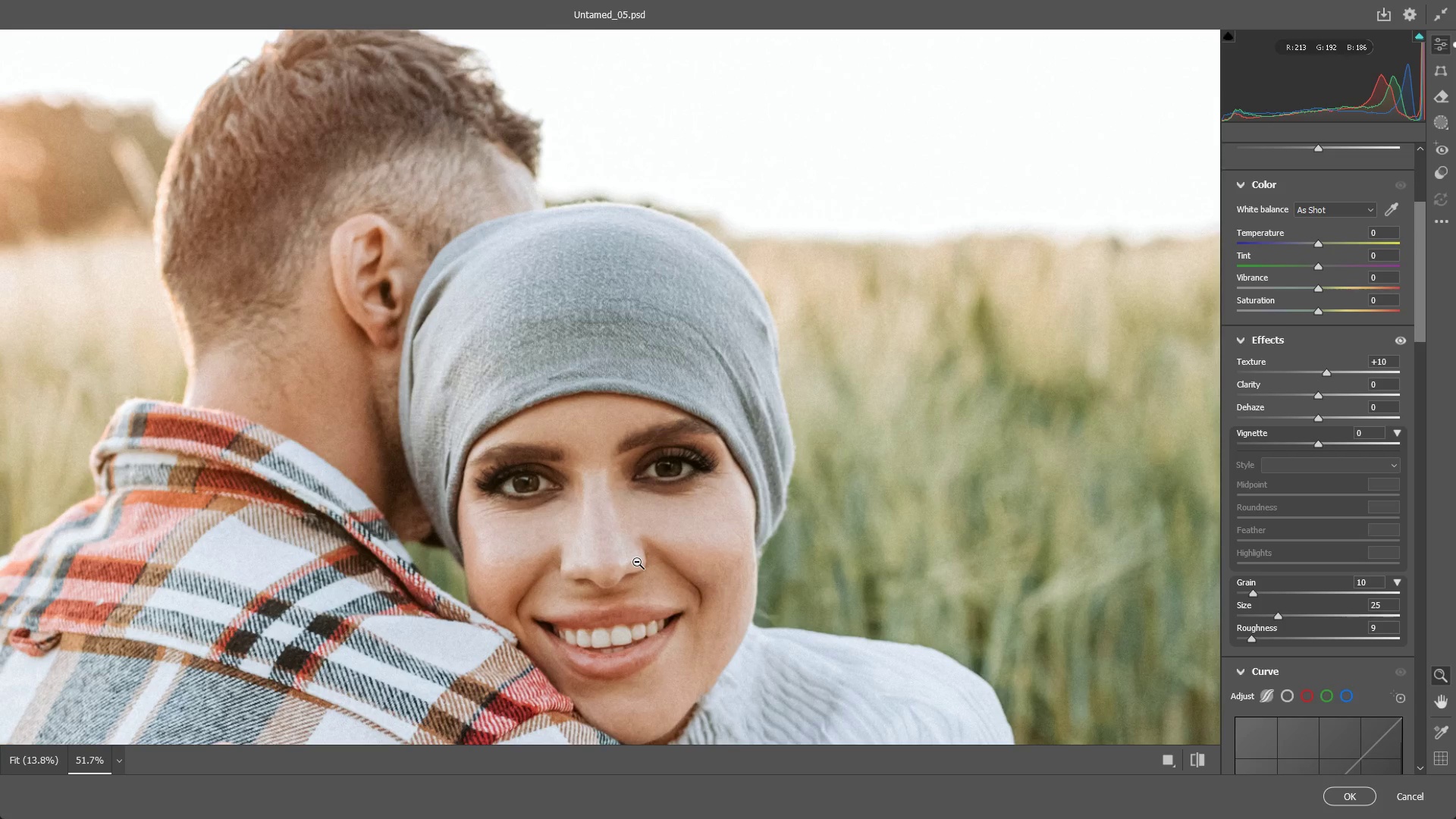 
wait(11.81)
 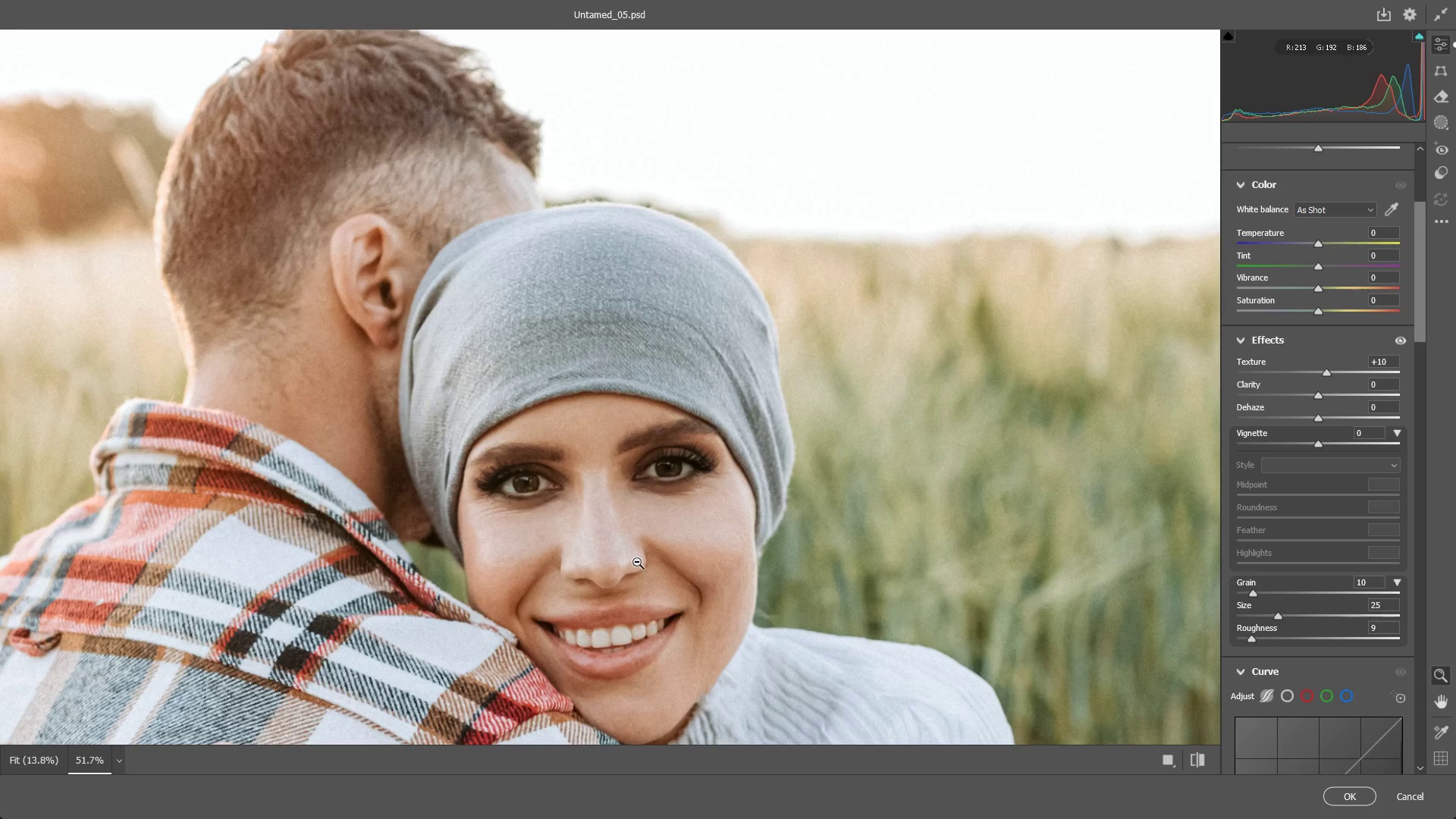 
key(Alt+AltLeft)
 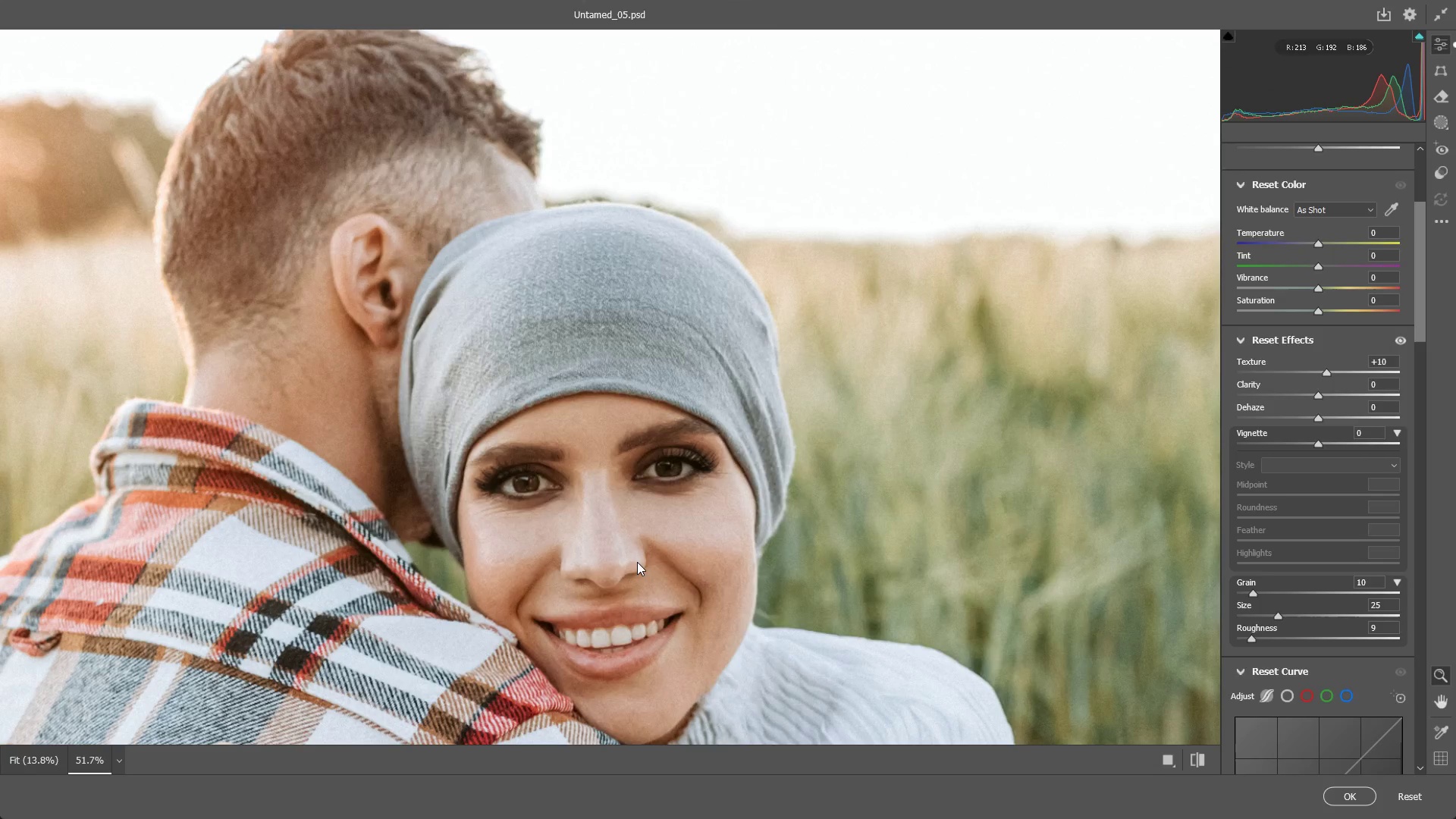 
key(Alt+Tab)